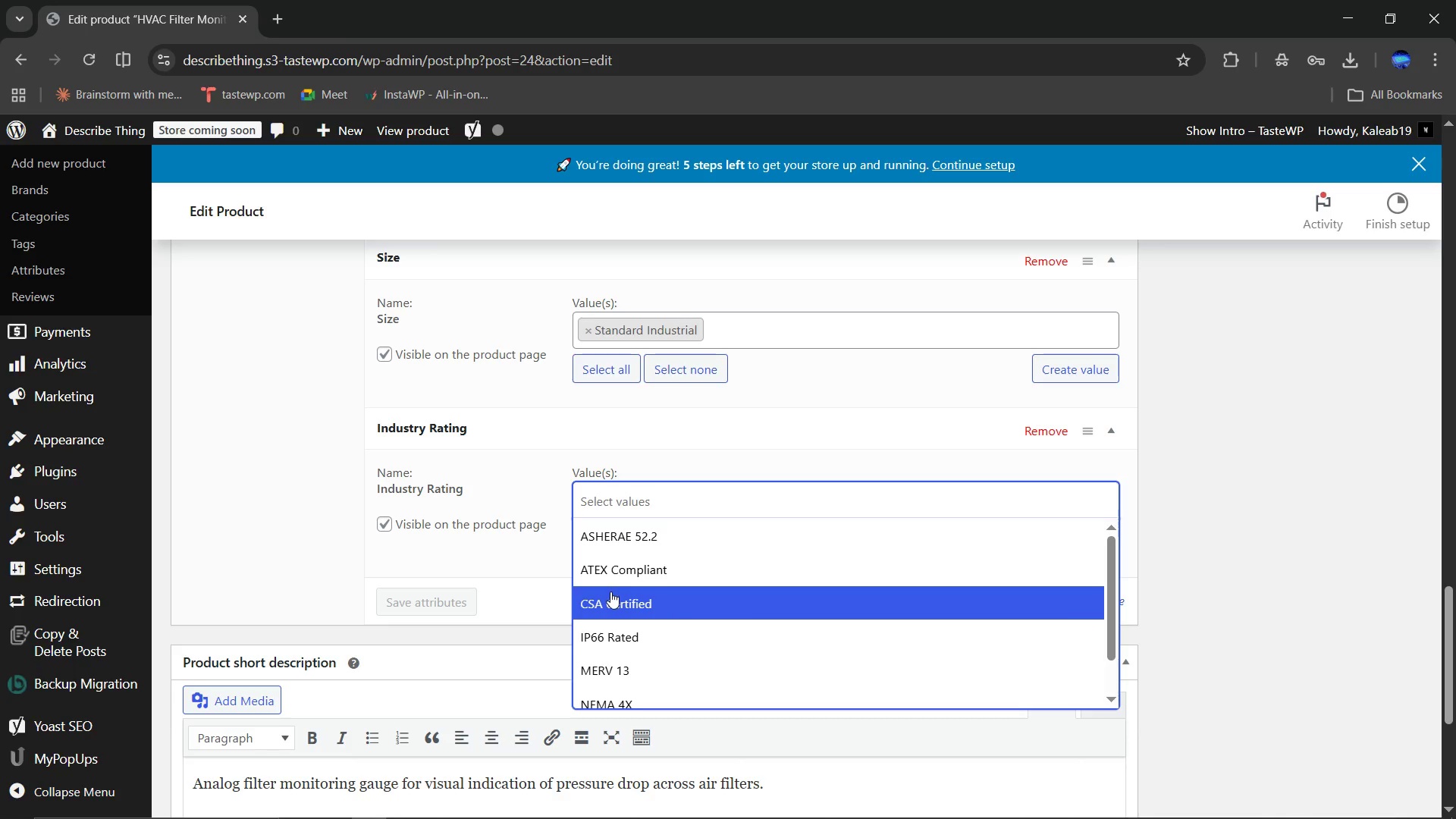 
left_click([610, 592])
 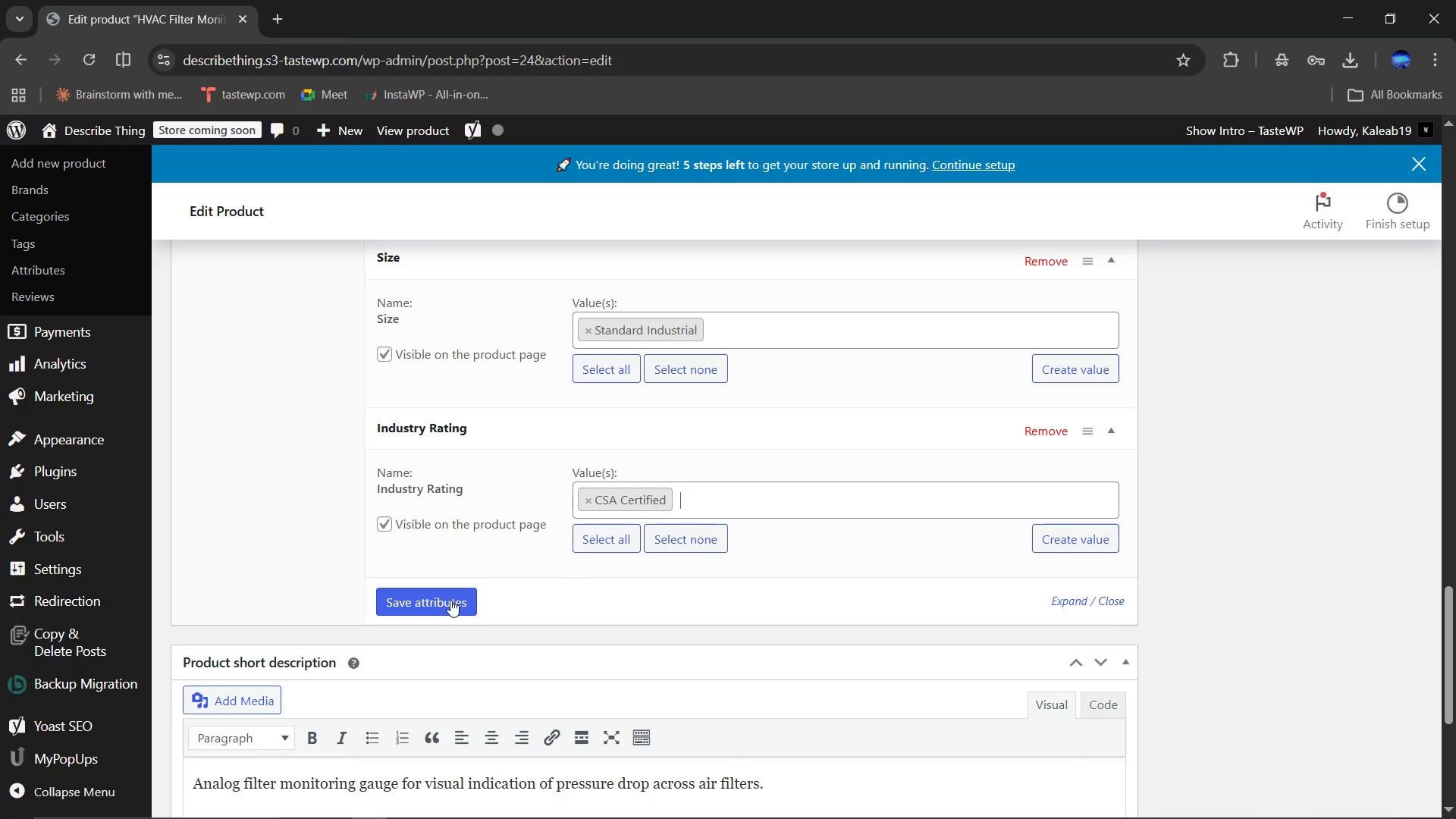 
left_click([450, 600])
 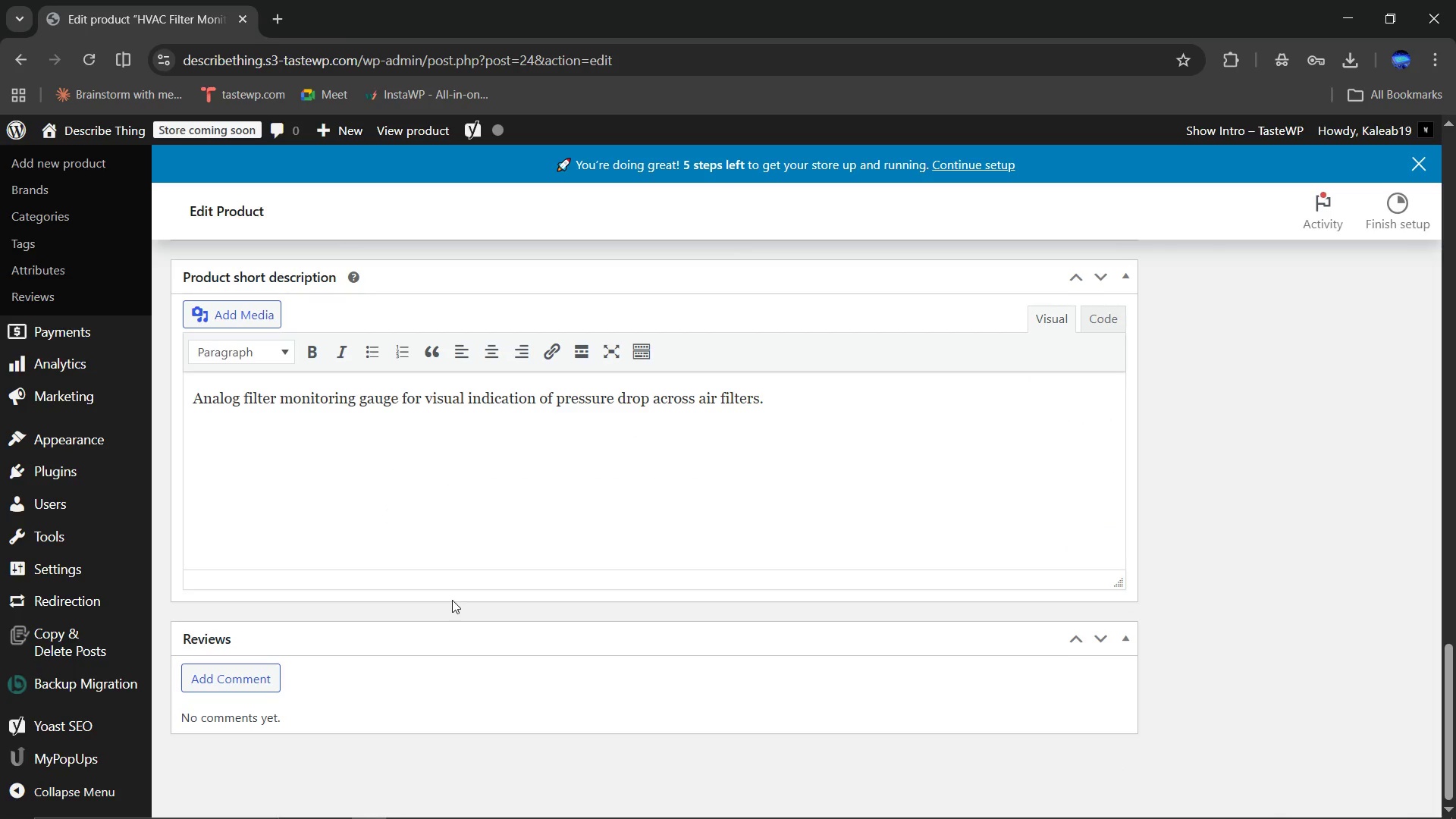 
scroll: coordinate [830, 488], scroll_direction: up, amount: 17.0
 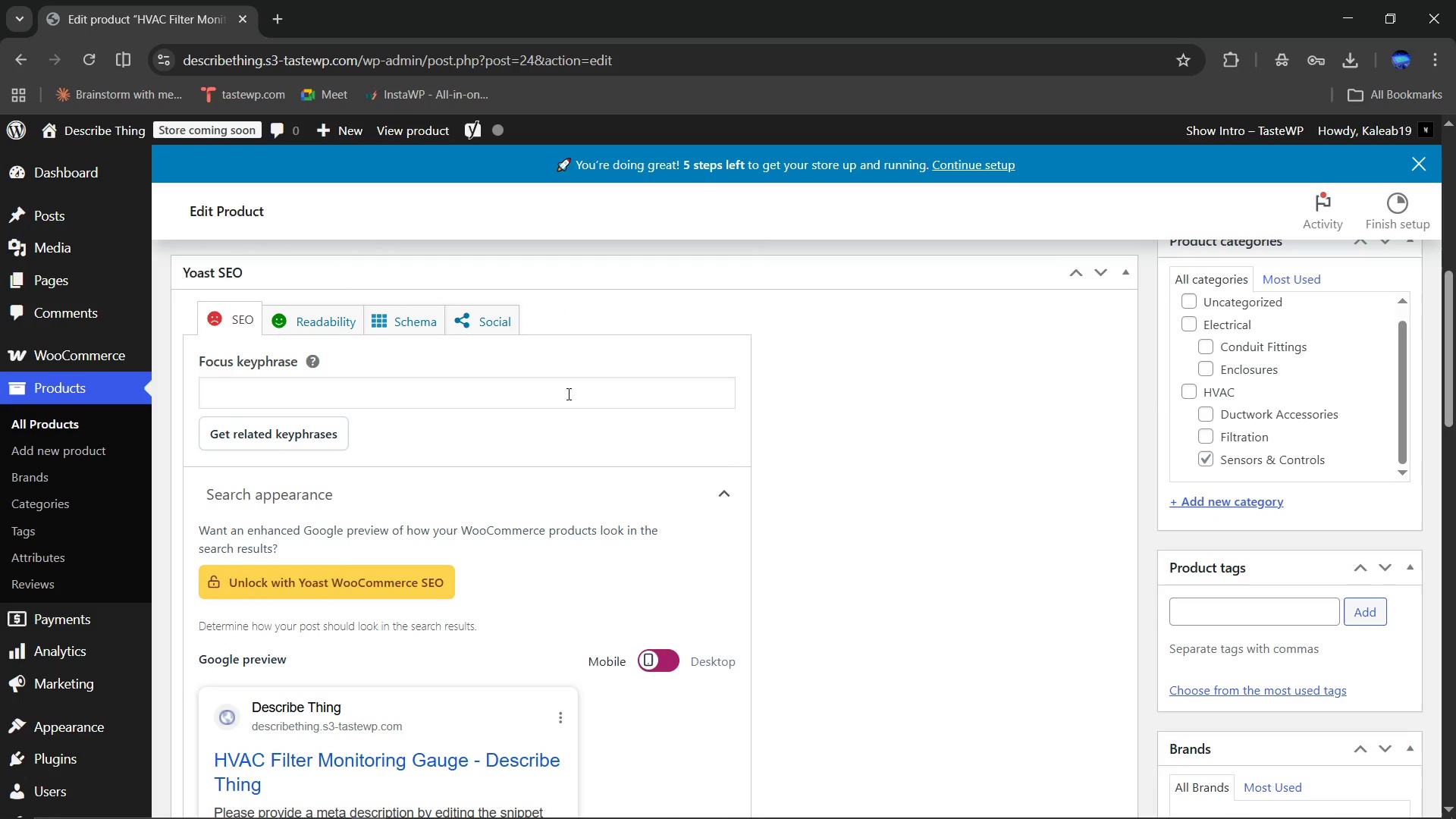 
left_click([567, 394])
 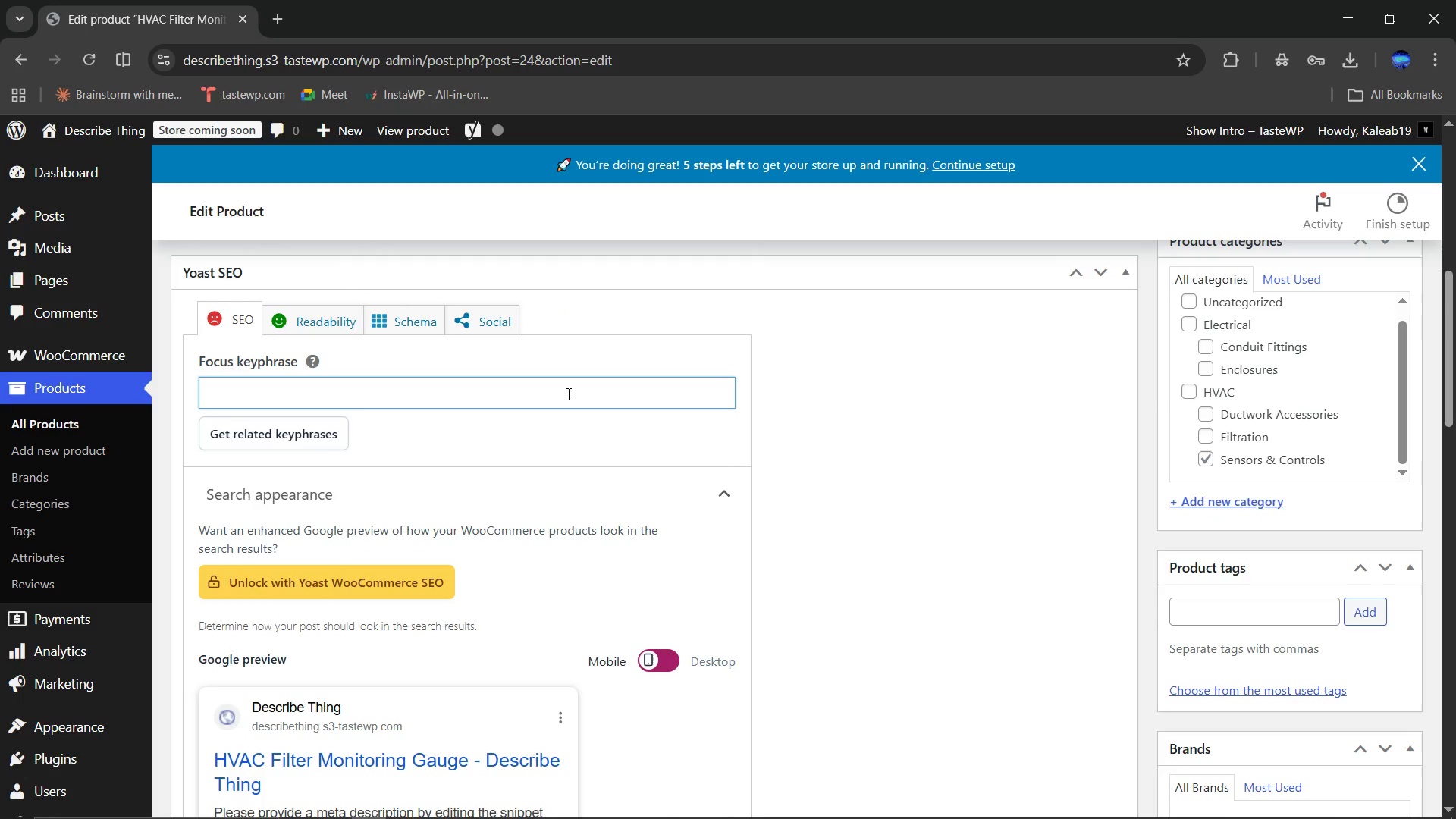 
type(HVAC Filter Gauge)
 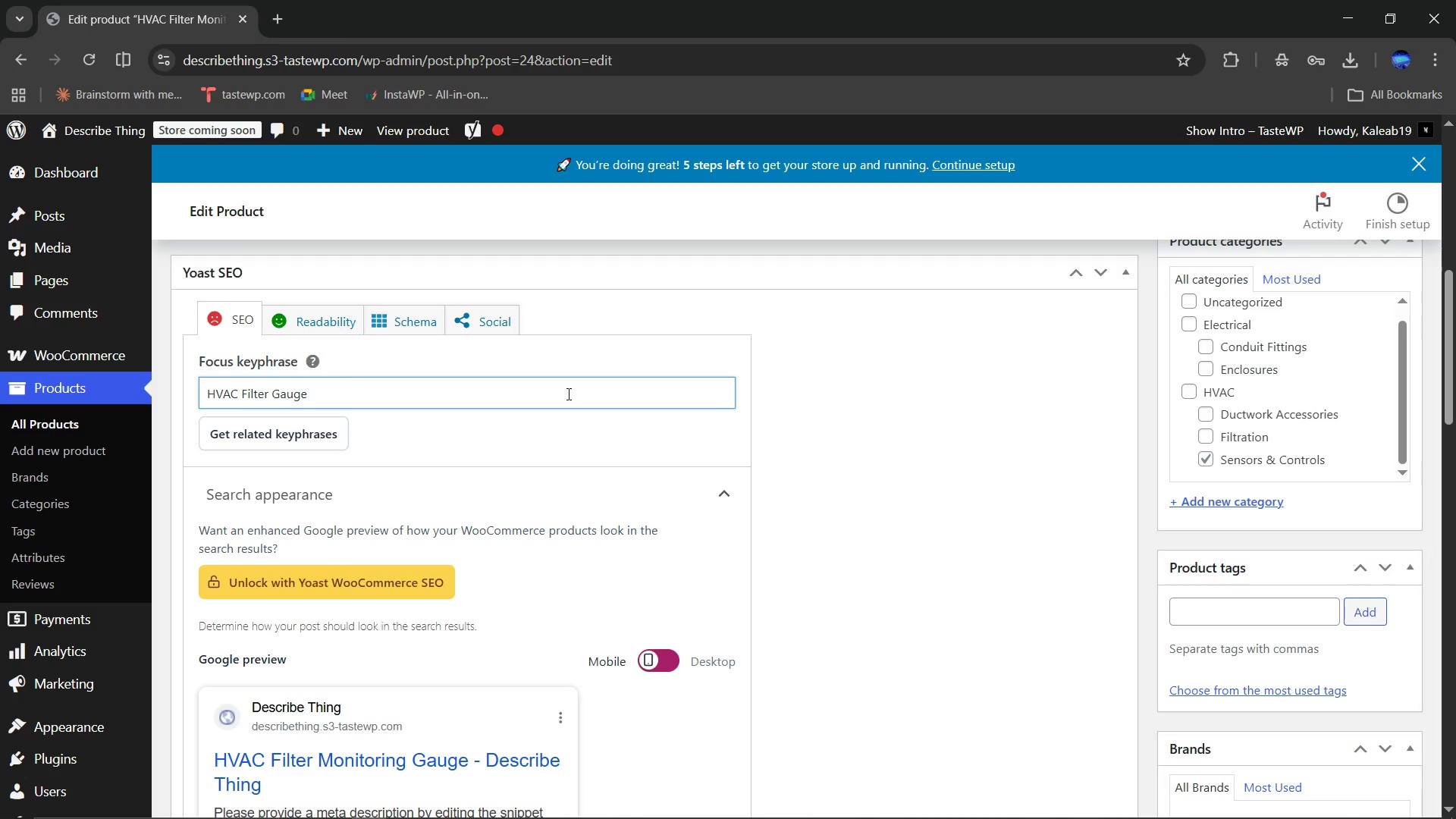 
scroll: coordinate [837, 467], scroll_direction: down, amount: 4.0
 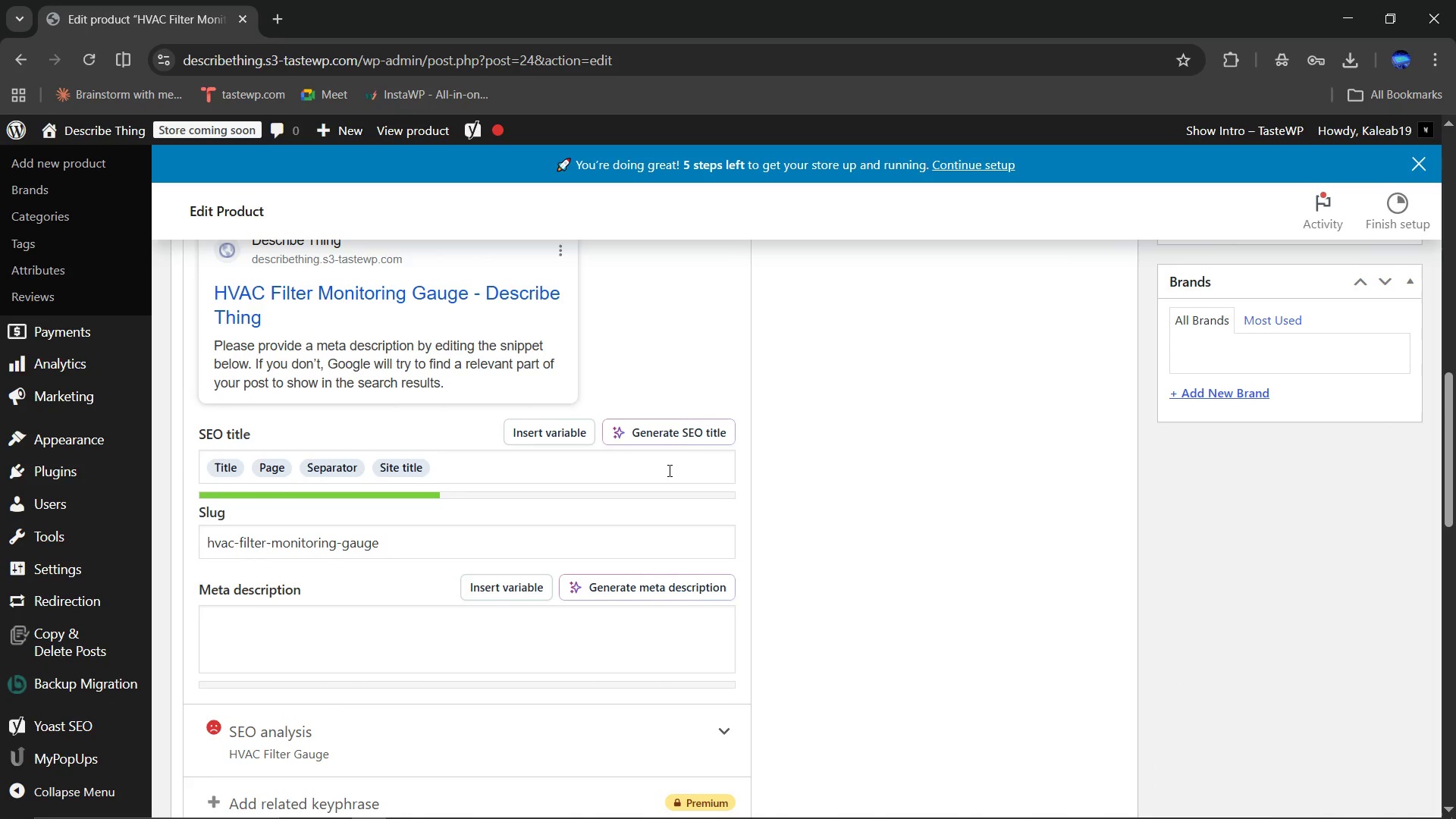 
left_click([668, 470])
 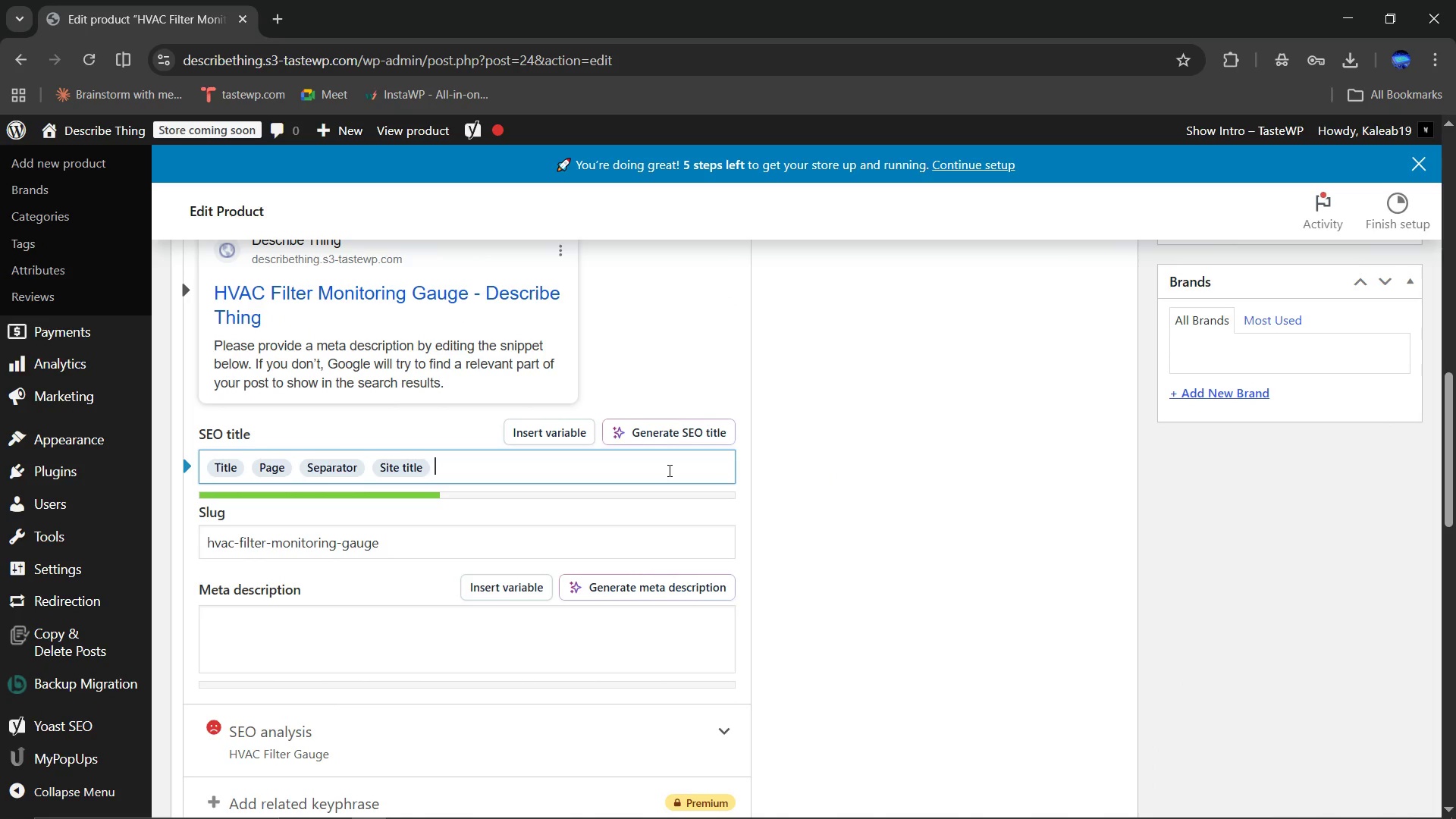 
key(Control+ControlLeft)
 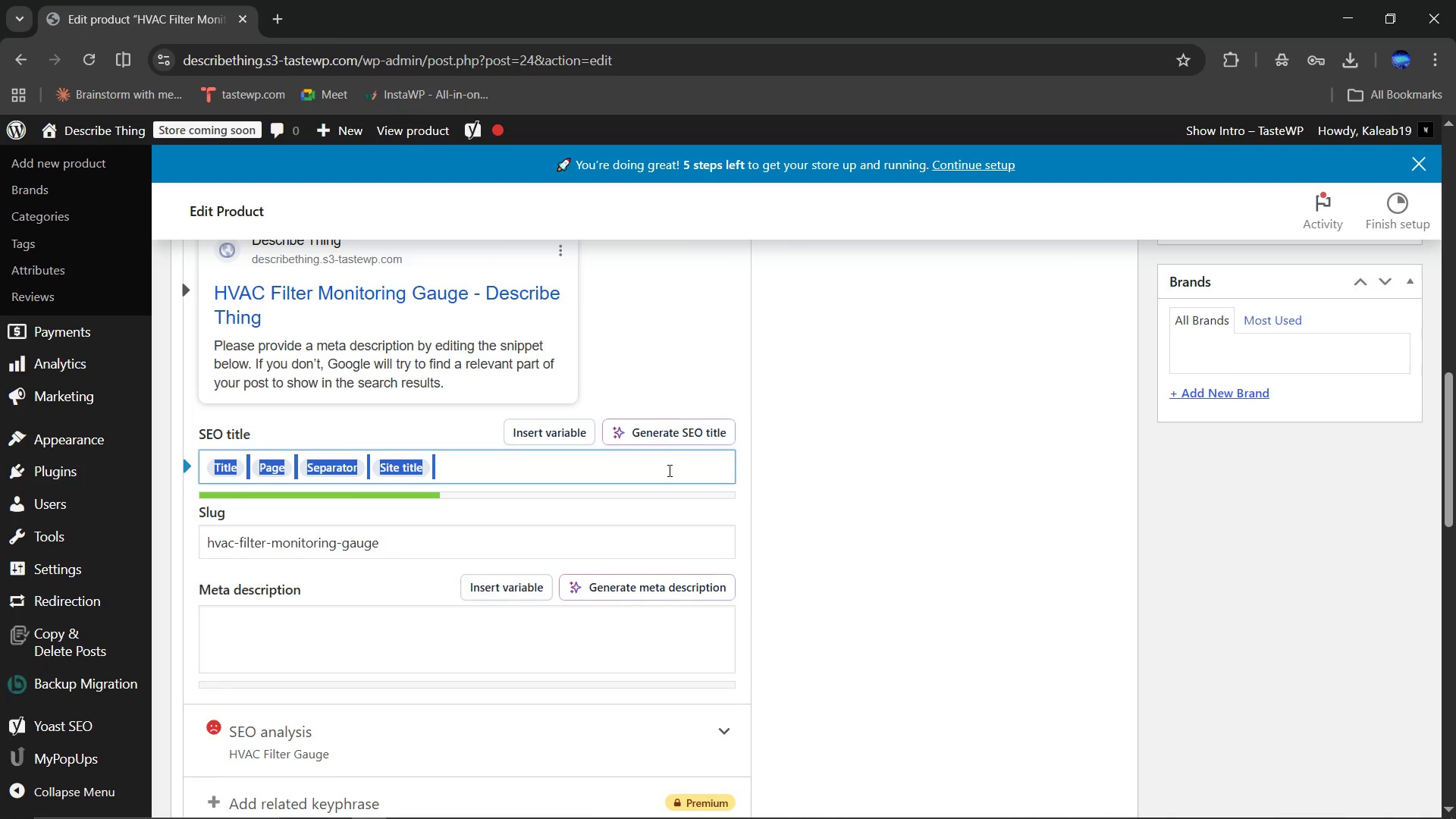 
key(Control+A)
 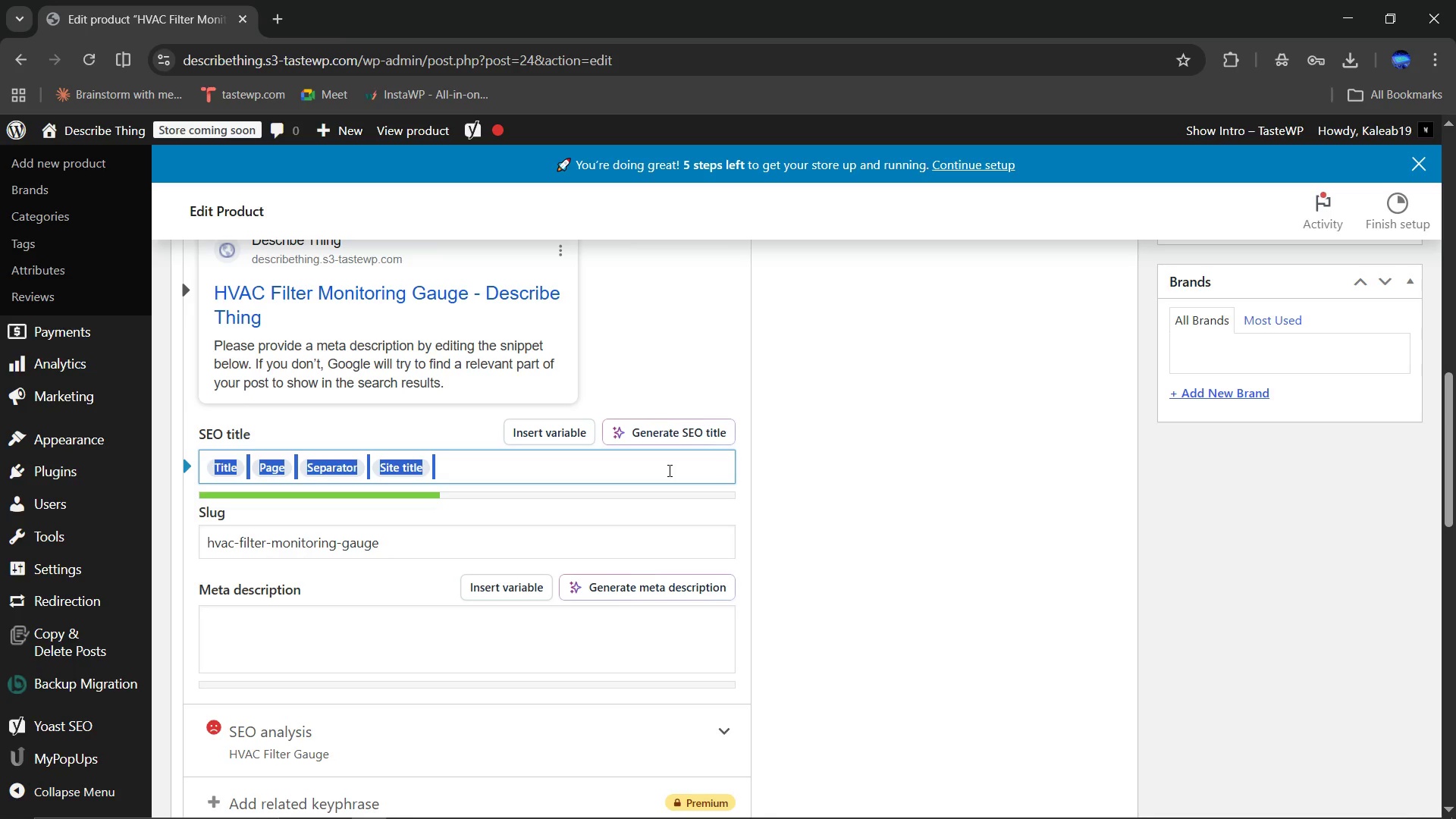 
type(HVAC Filter Monitoring Gauge CSA Certified | Sparky & Flow)
 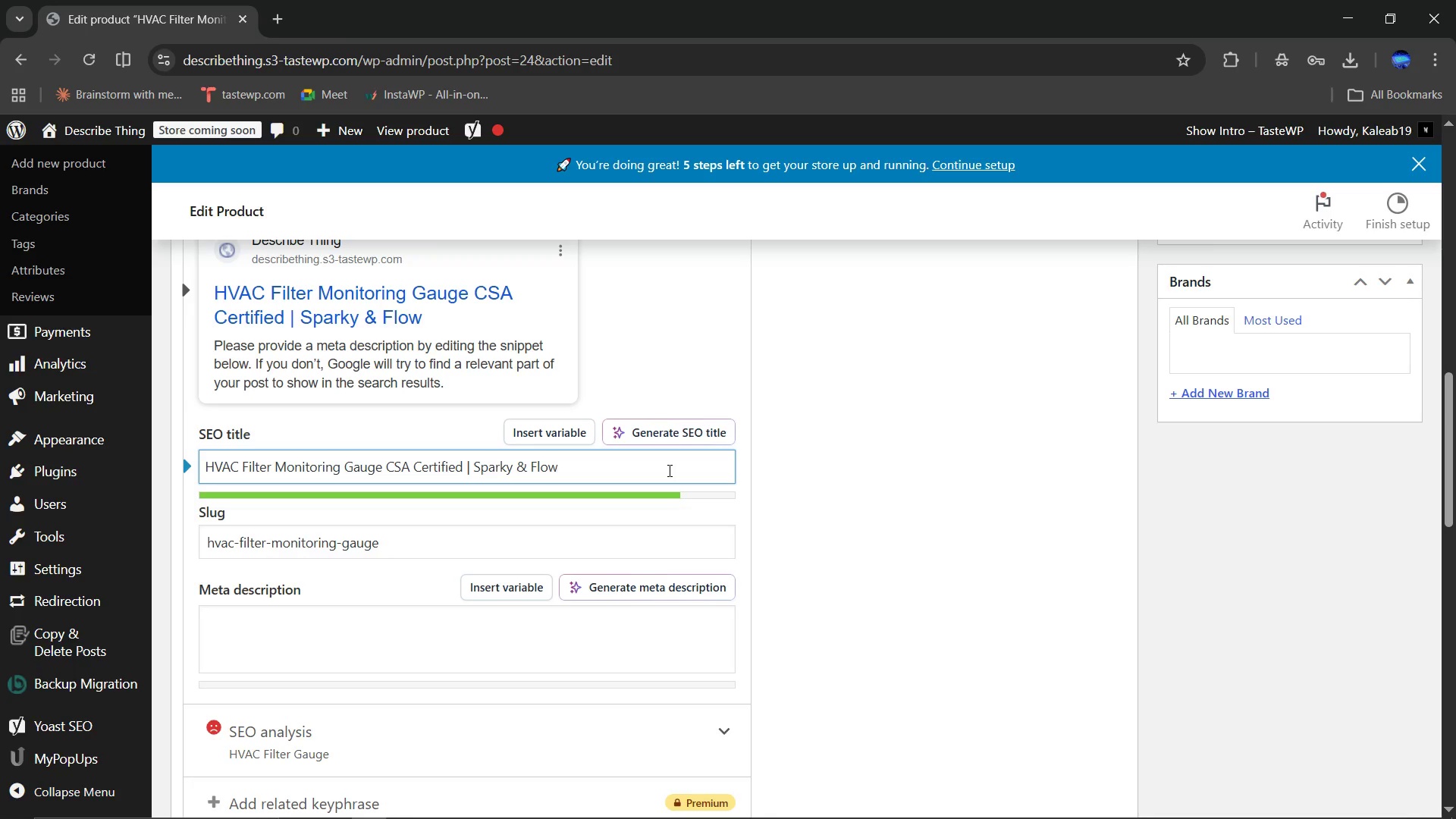 
scroll: coordinate [796, 490], scroll_direction: down, amount: 2.0
 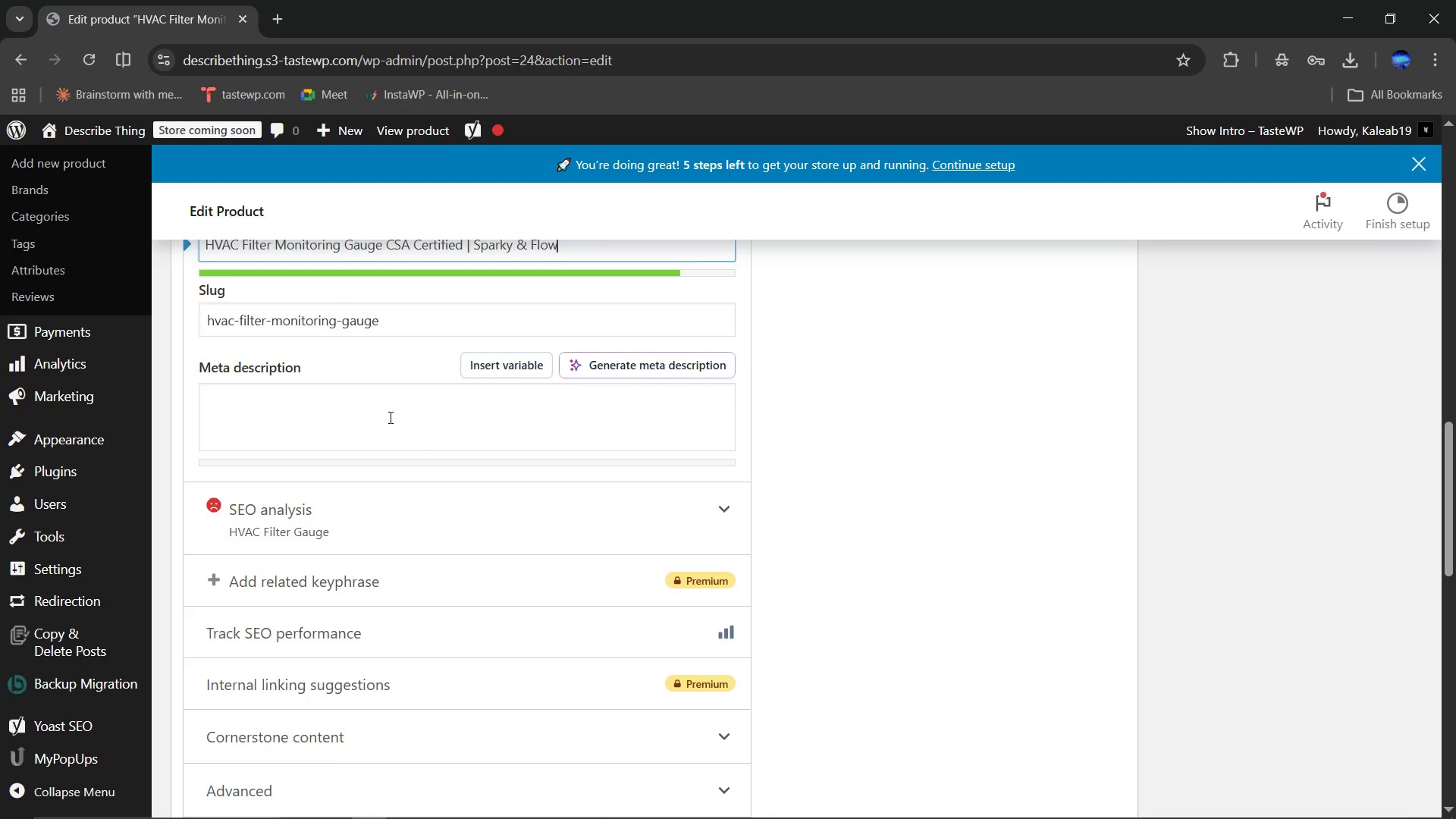 
left_click([384, 412])
 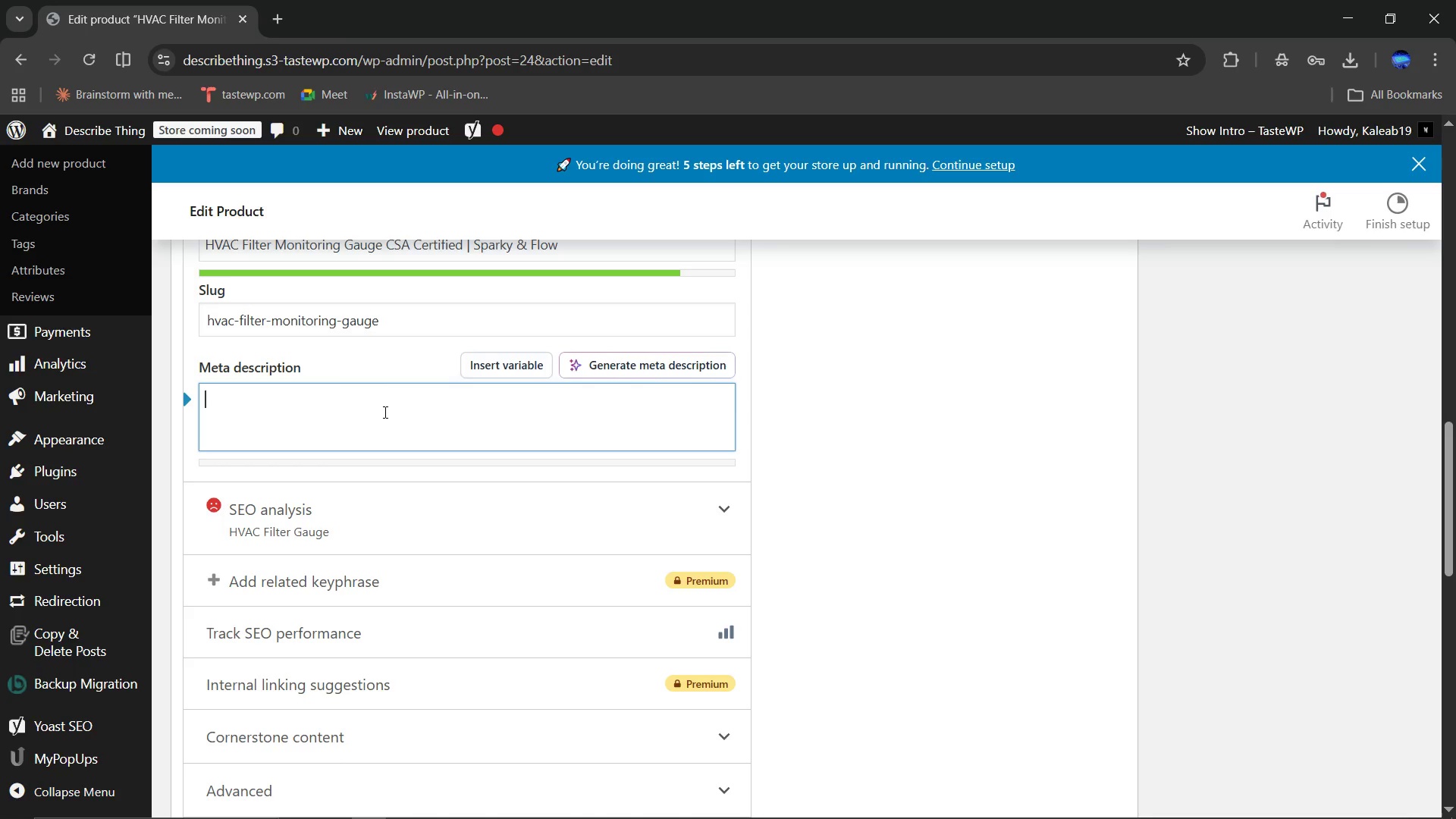 
type(Anolg HVAC )
 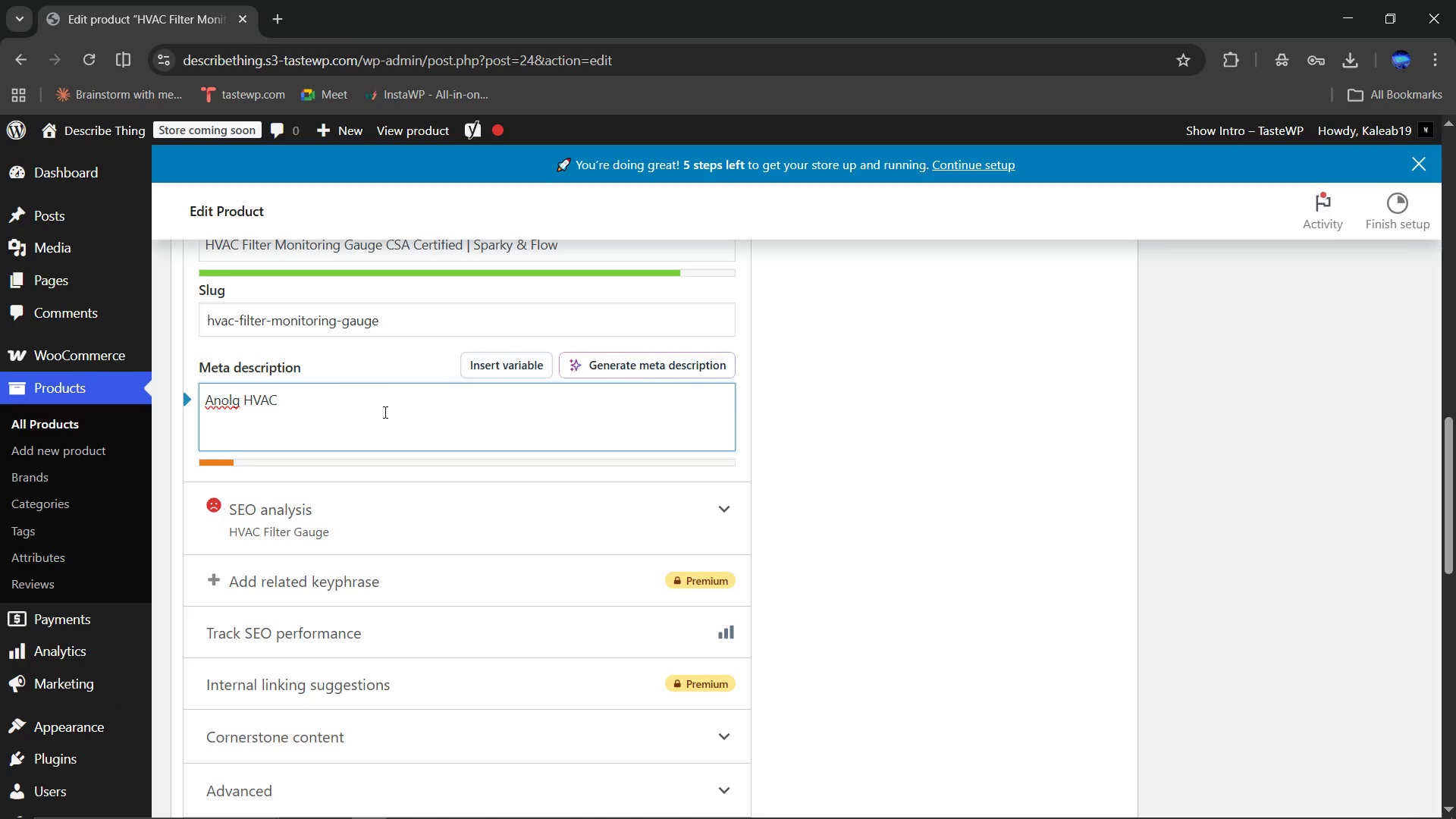 
left_click([227, 399])
 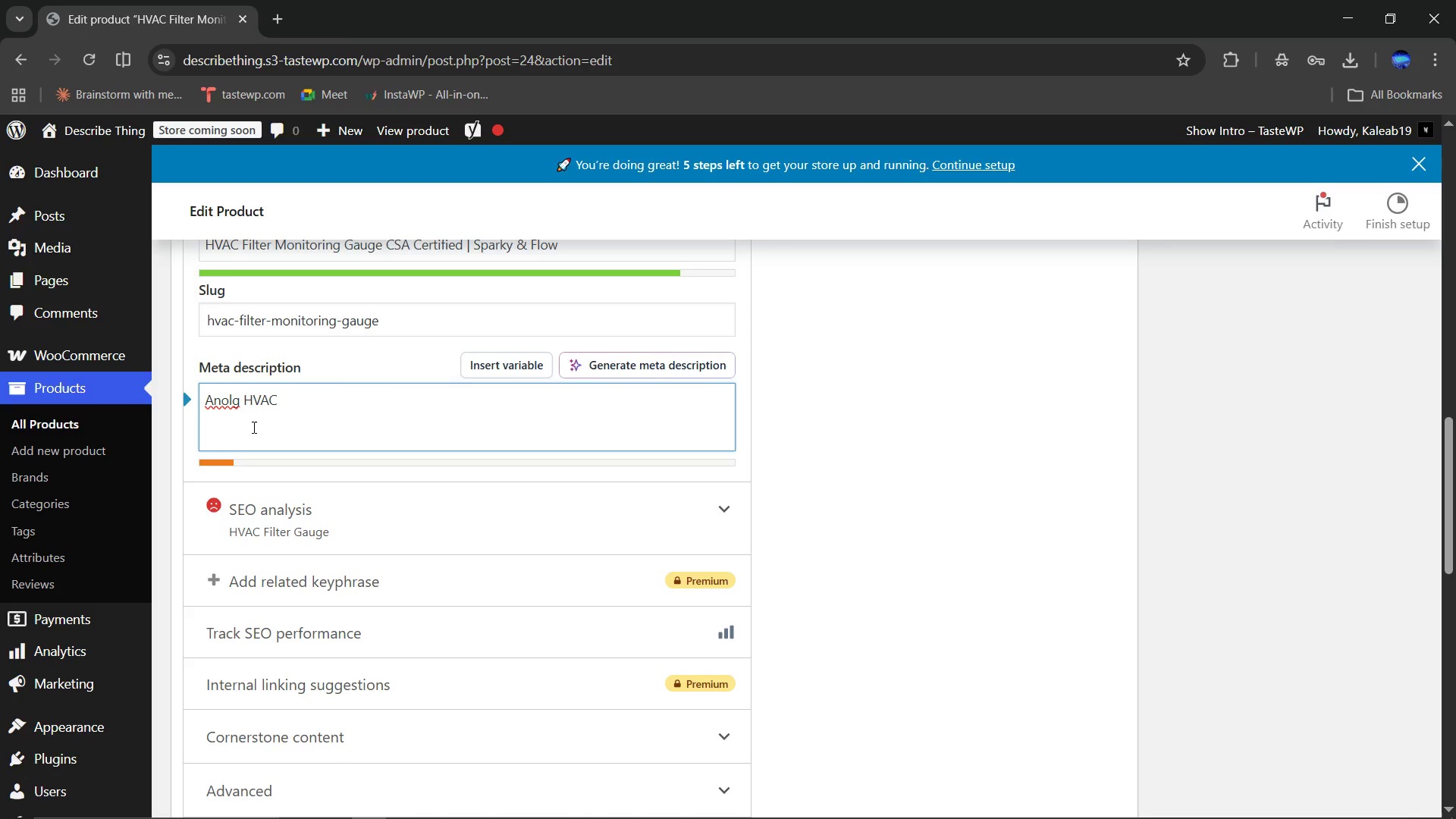 
key(Backspace)
 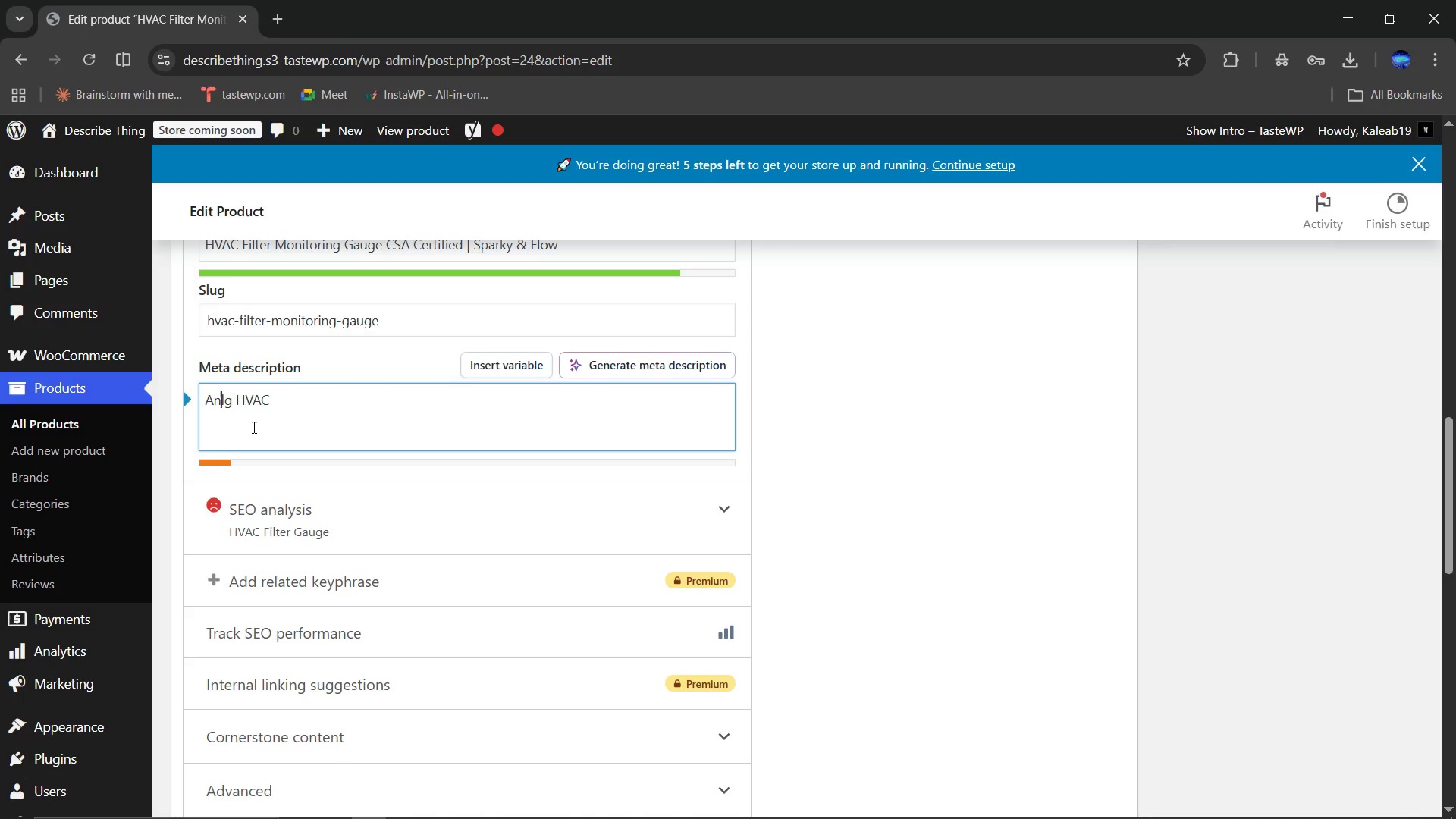 
key(A)
 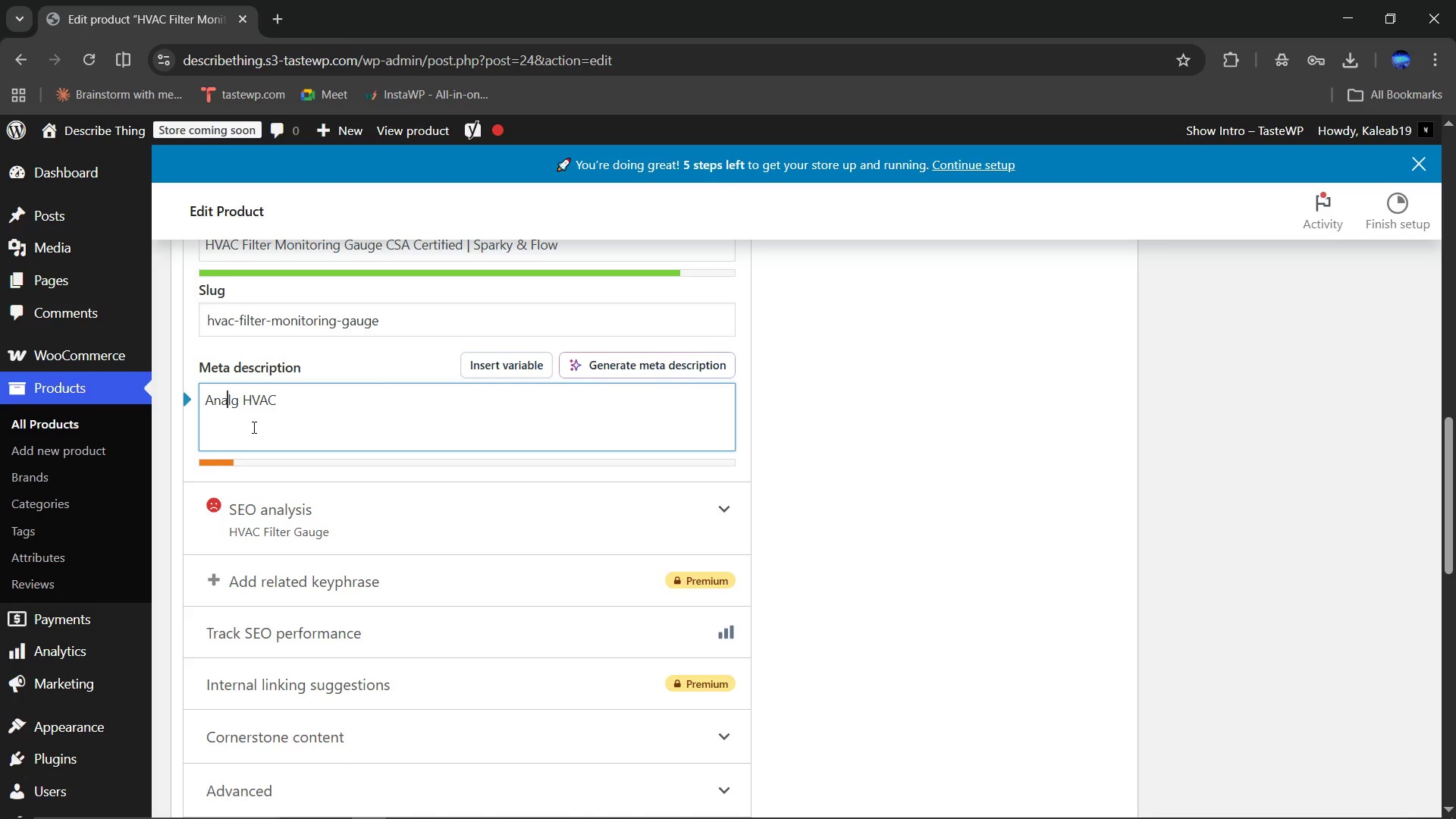 
key(ArrowRight)
 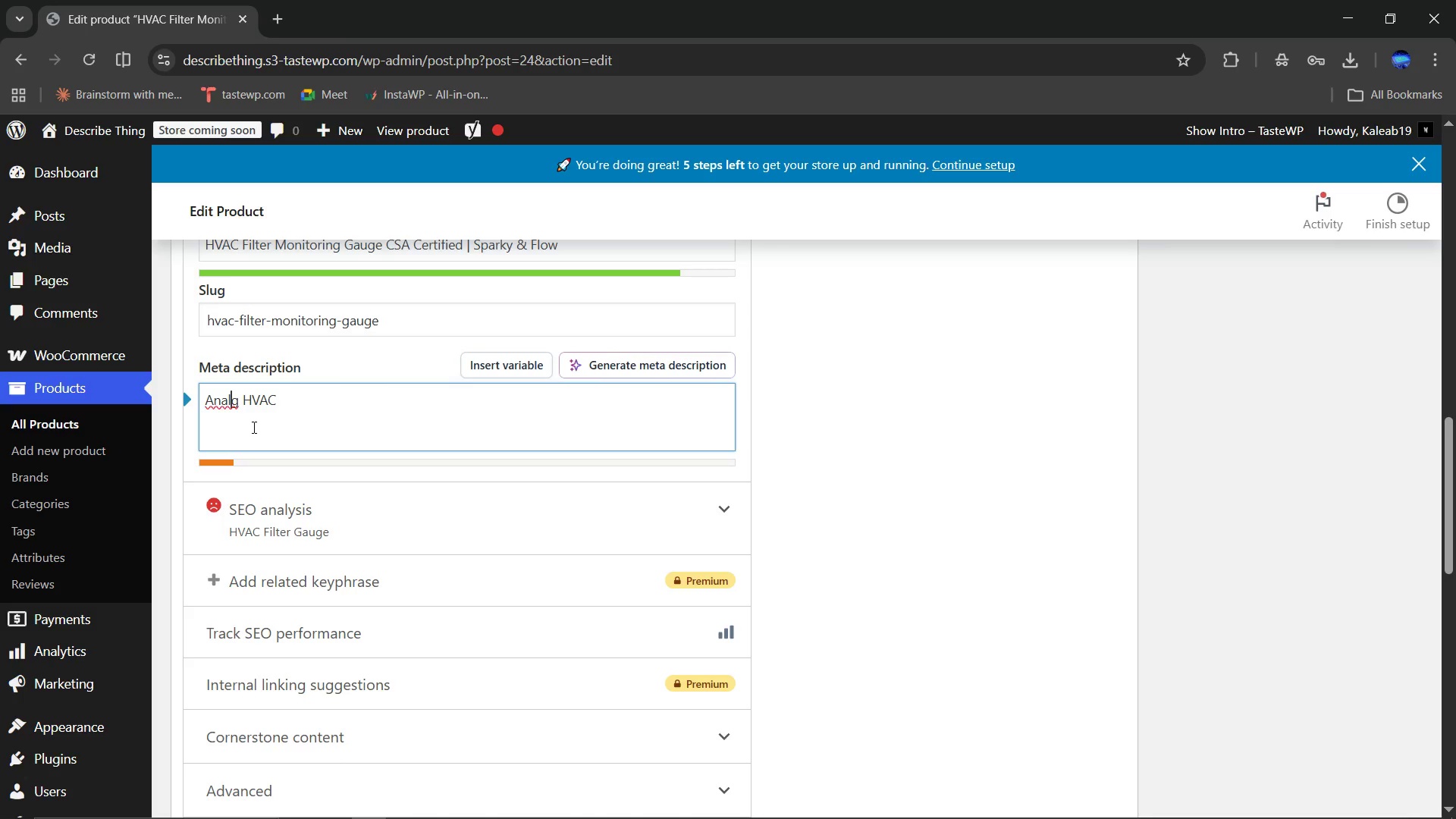 
type(0)
key(Backspace)
type(o[End]filter monitoring guage )
key(Backspace)
key(Backspace)
key(Backspace)
key(Backspace)
key(Backspace)
type(auge CSA serf)
key(Backspace)
key(Backspace)
key(Backspace)
key(Backspace)
type(certified for measuring press drop accross air )
key(Backspace)
key(Backspace)
key(Backspace)
key(Backspace)
type(ross air filters in commercial HVAC systems and ventlation )
key(Backspace)
key(Backspace)
key(Backspace)
type(ilation units.)
 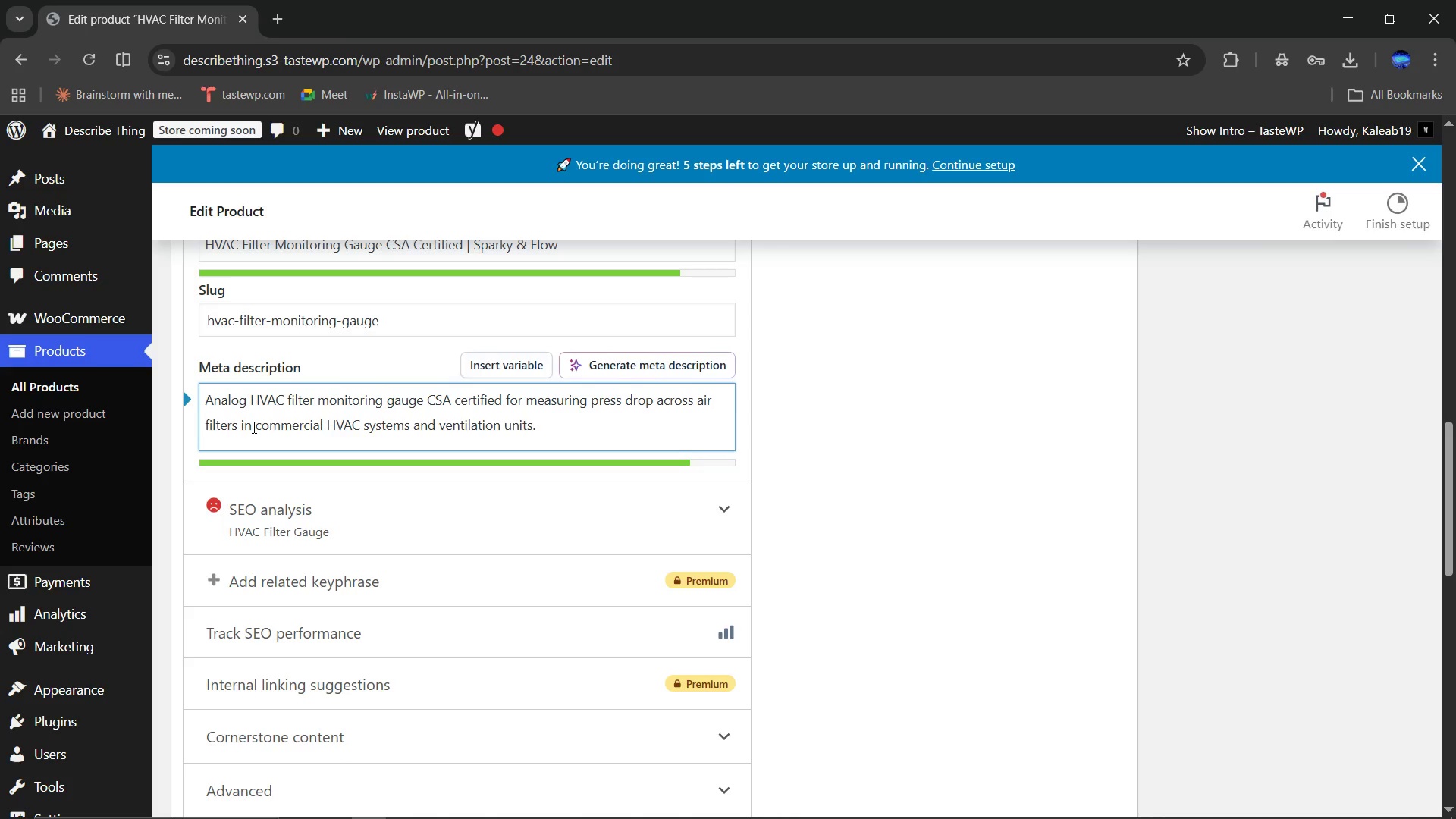 
scroll: coordinate [853, 583], scroll_direction: down, amount: 10.0
 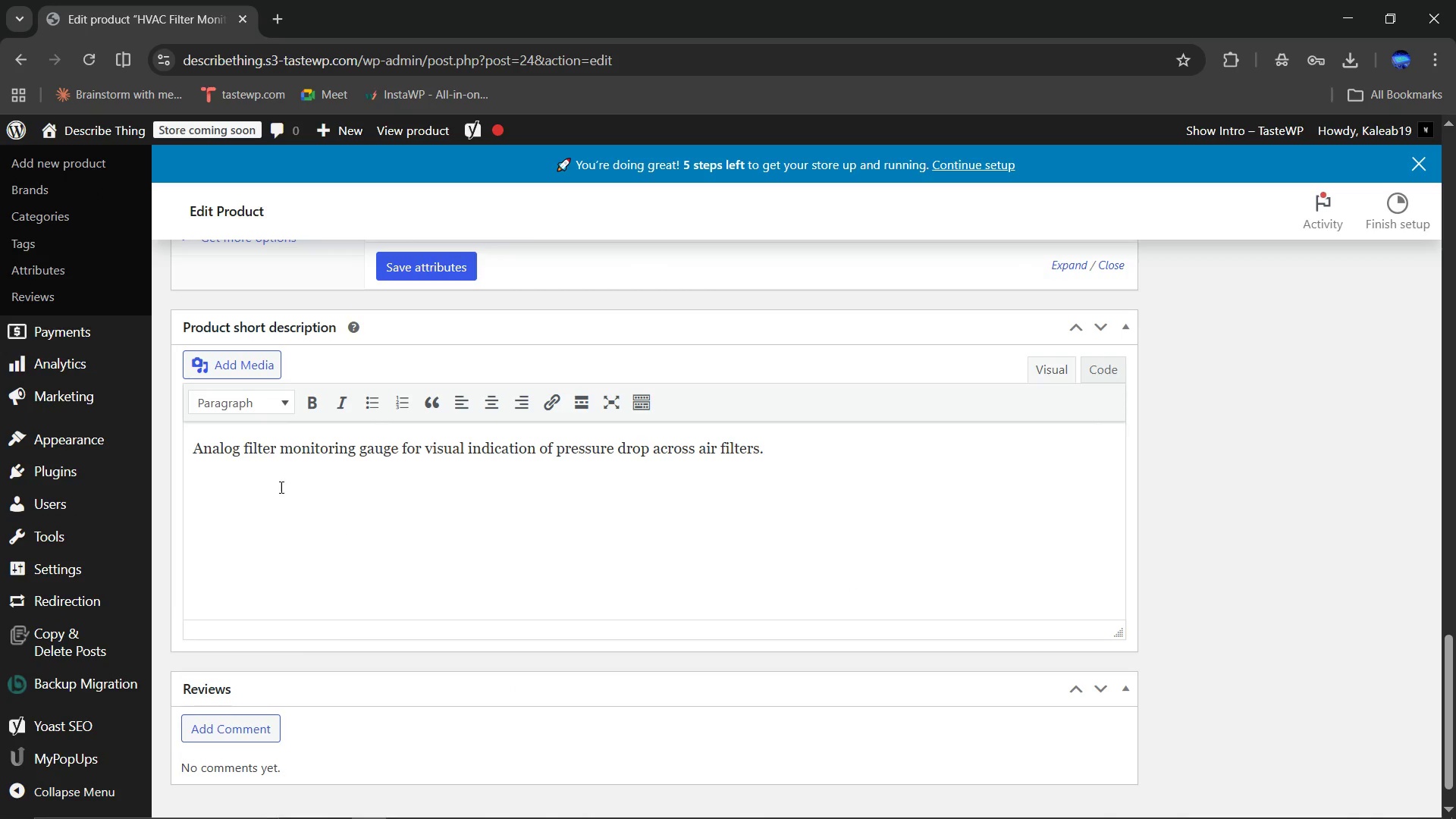 
left_click([245, 454])
 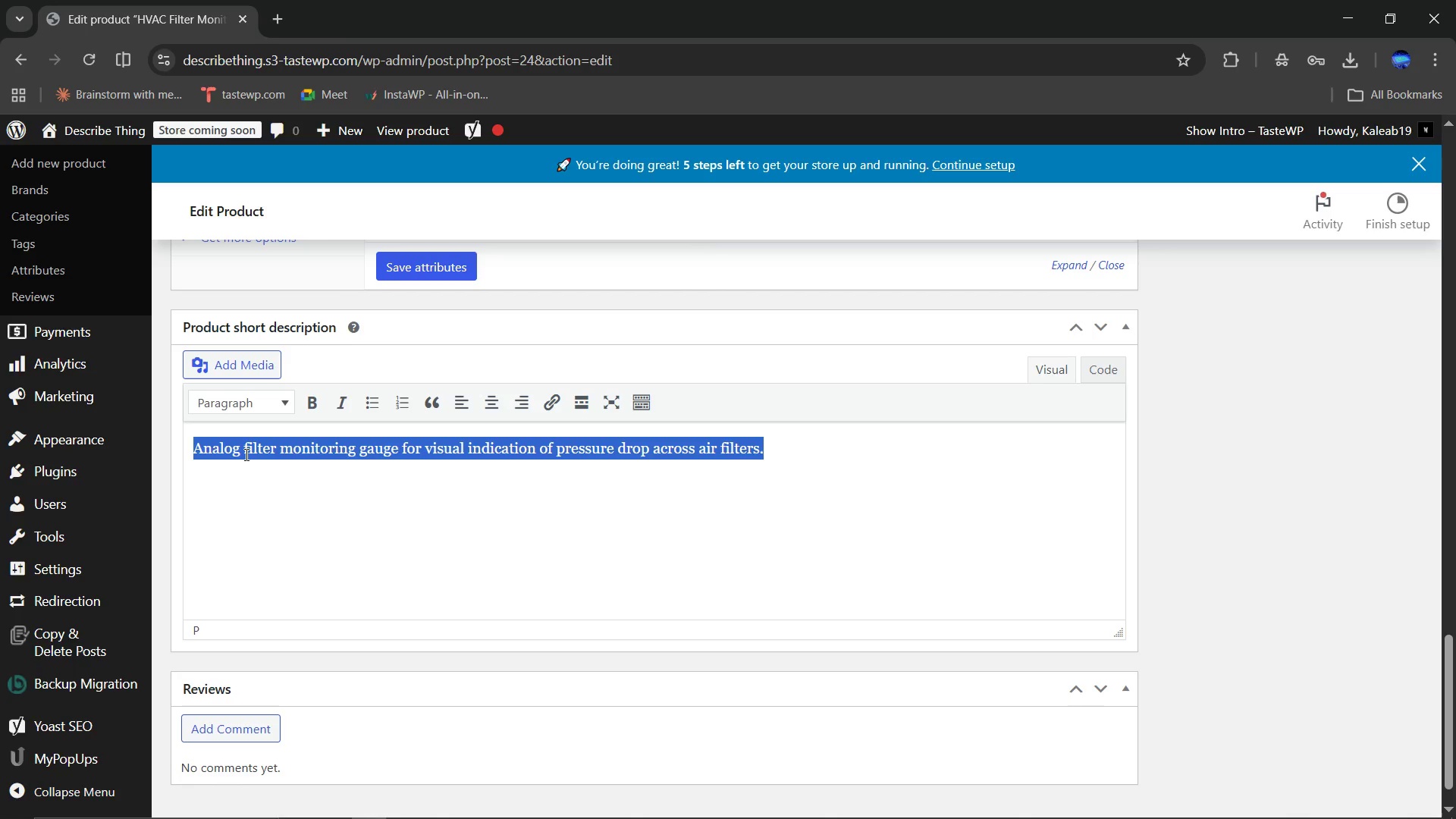 
key(Control+ControlLeft)
 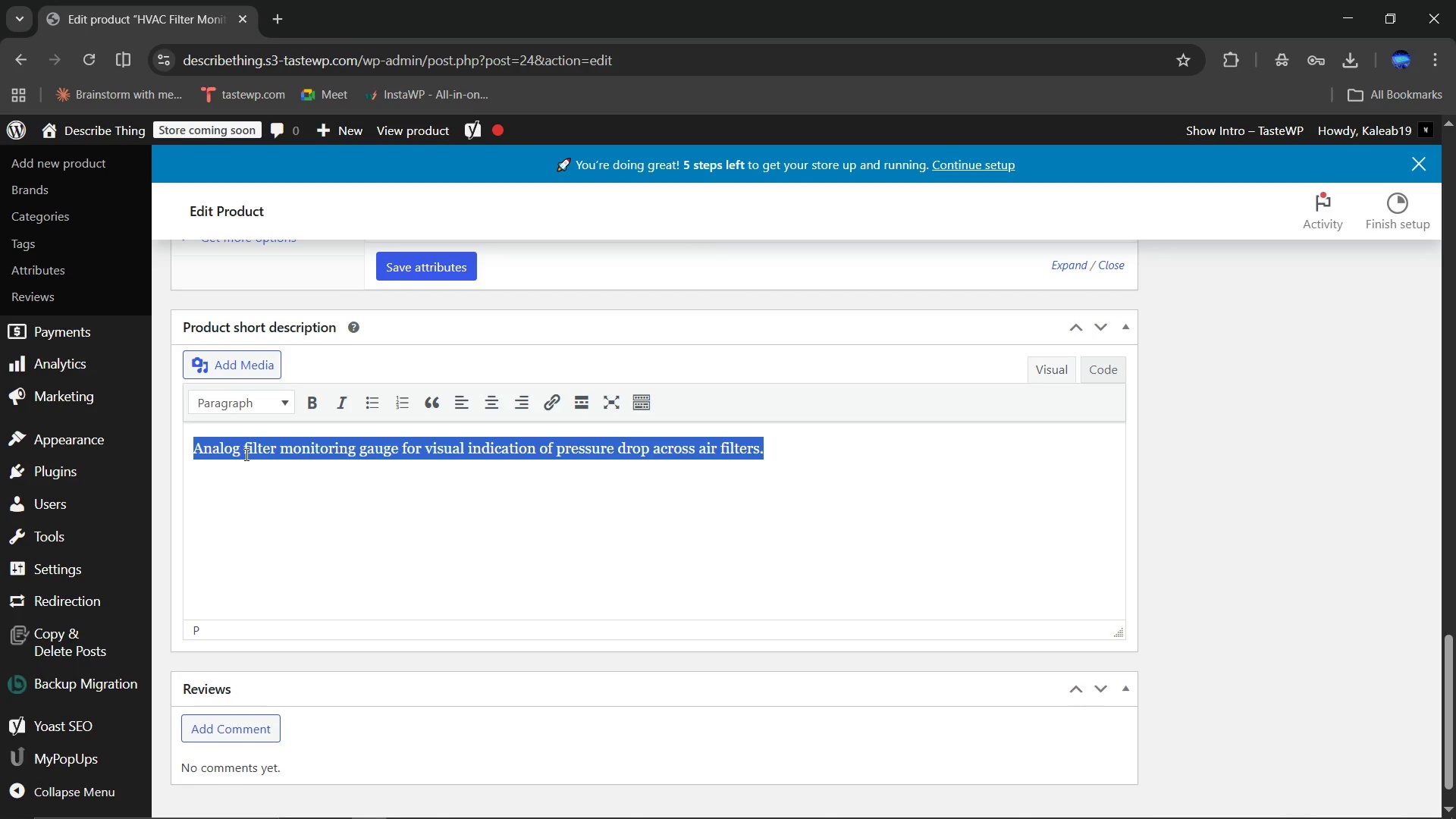 
key(Control+A)
 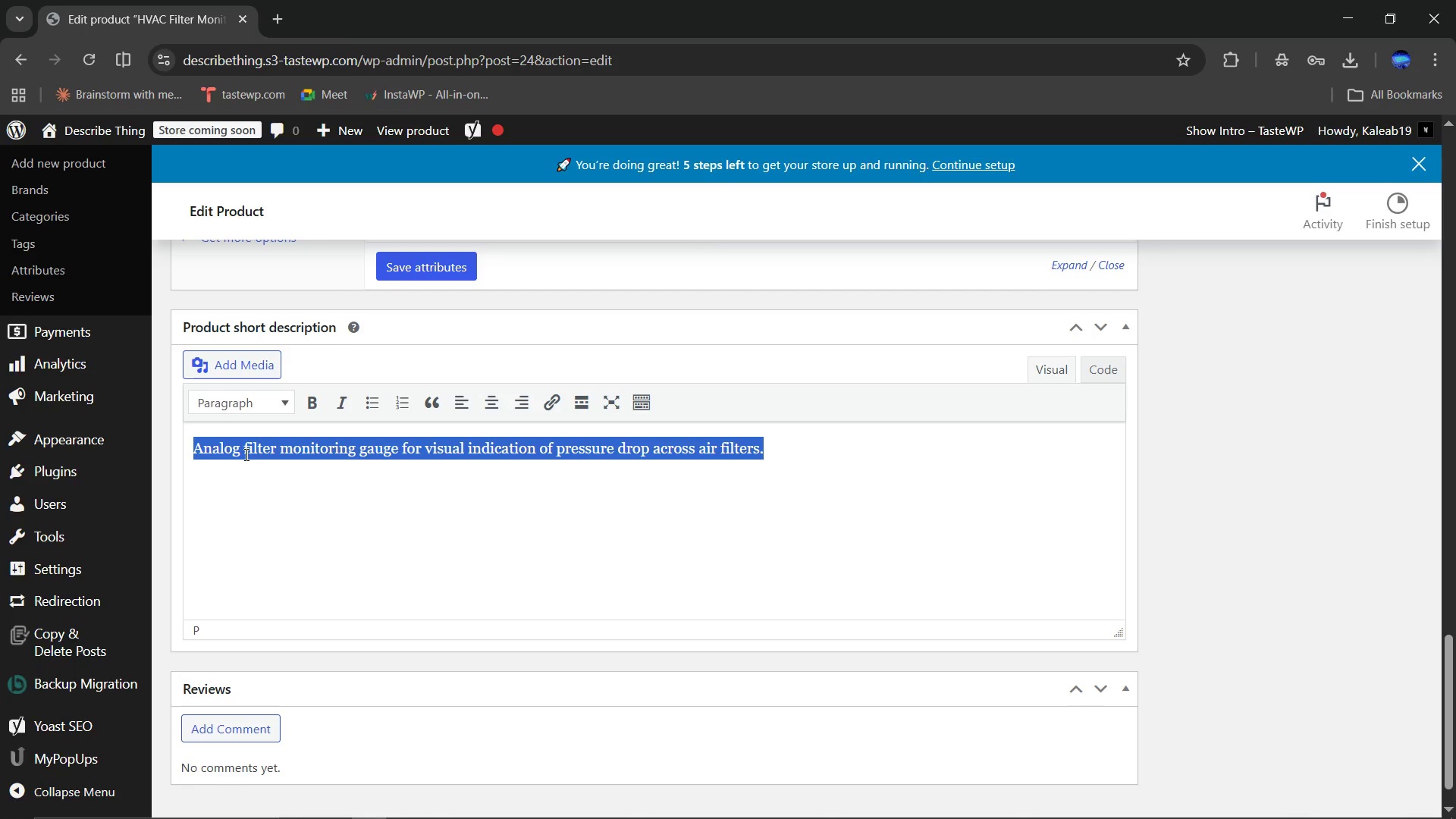 
type(Analog HVAC filter monitoring gauge for mes)
key(Backspace)
type(asuring pressure drop across air filters in commercial HVAC systems. CSA certified for reliability.)
 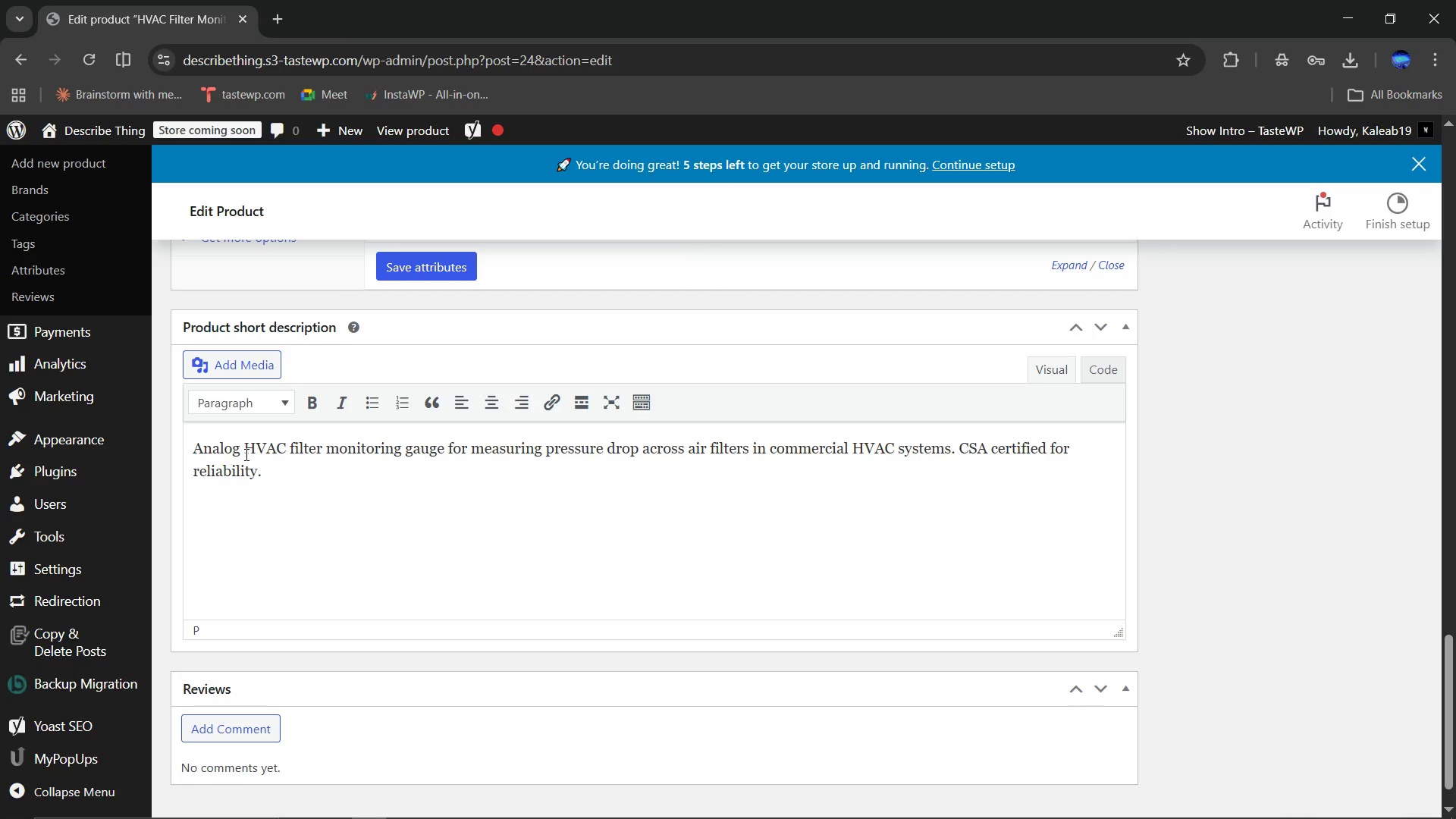 
scroll: coordinate [862, 473], scroll_direction: up, amount: 4.0
 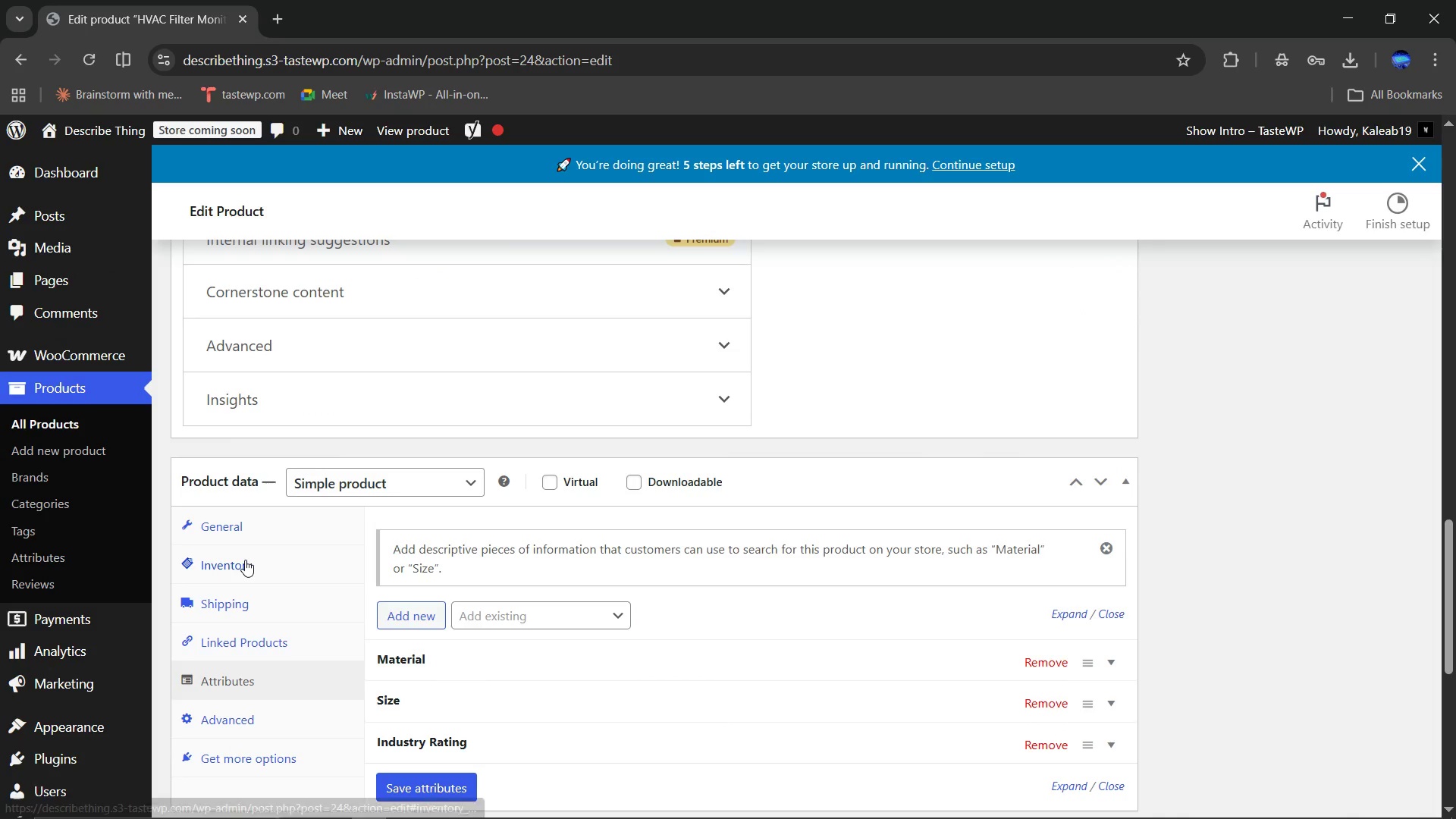 
left_click([245, 560])
 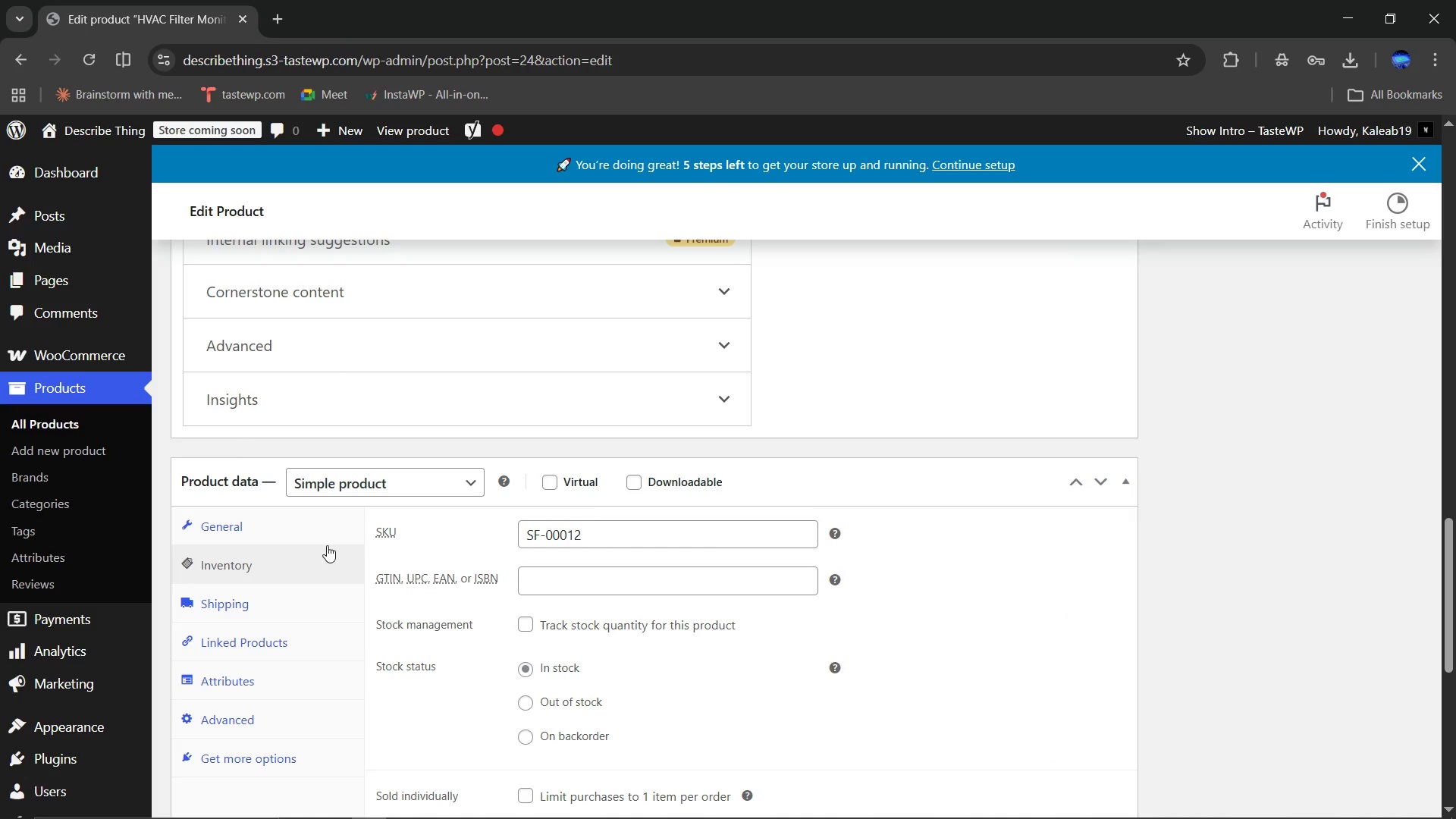 
left_click([247, 530])
 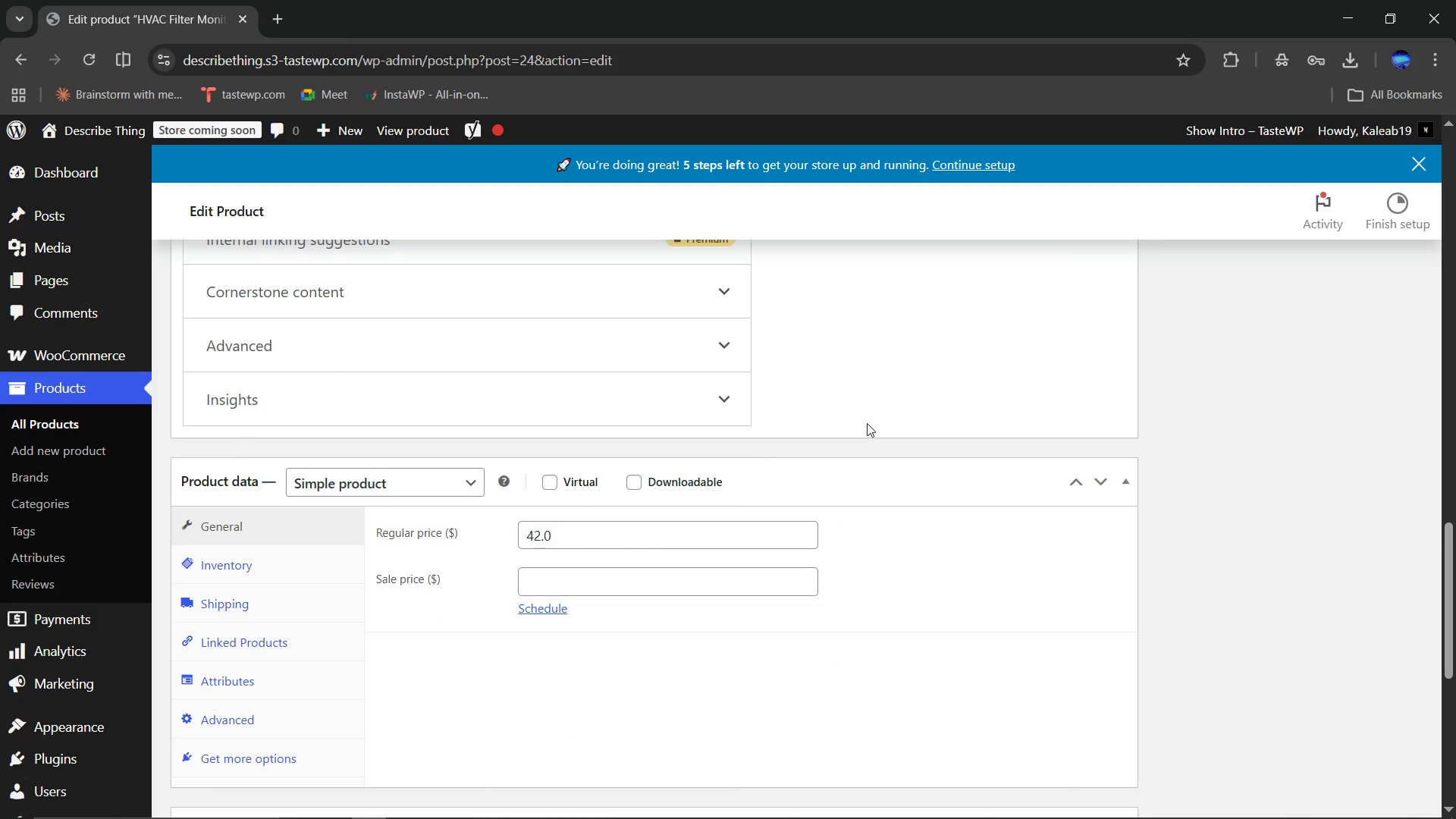 
scroll: coordinate [963, 471], scroll_direction: up, amount: 17.0
 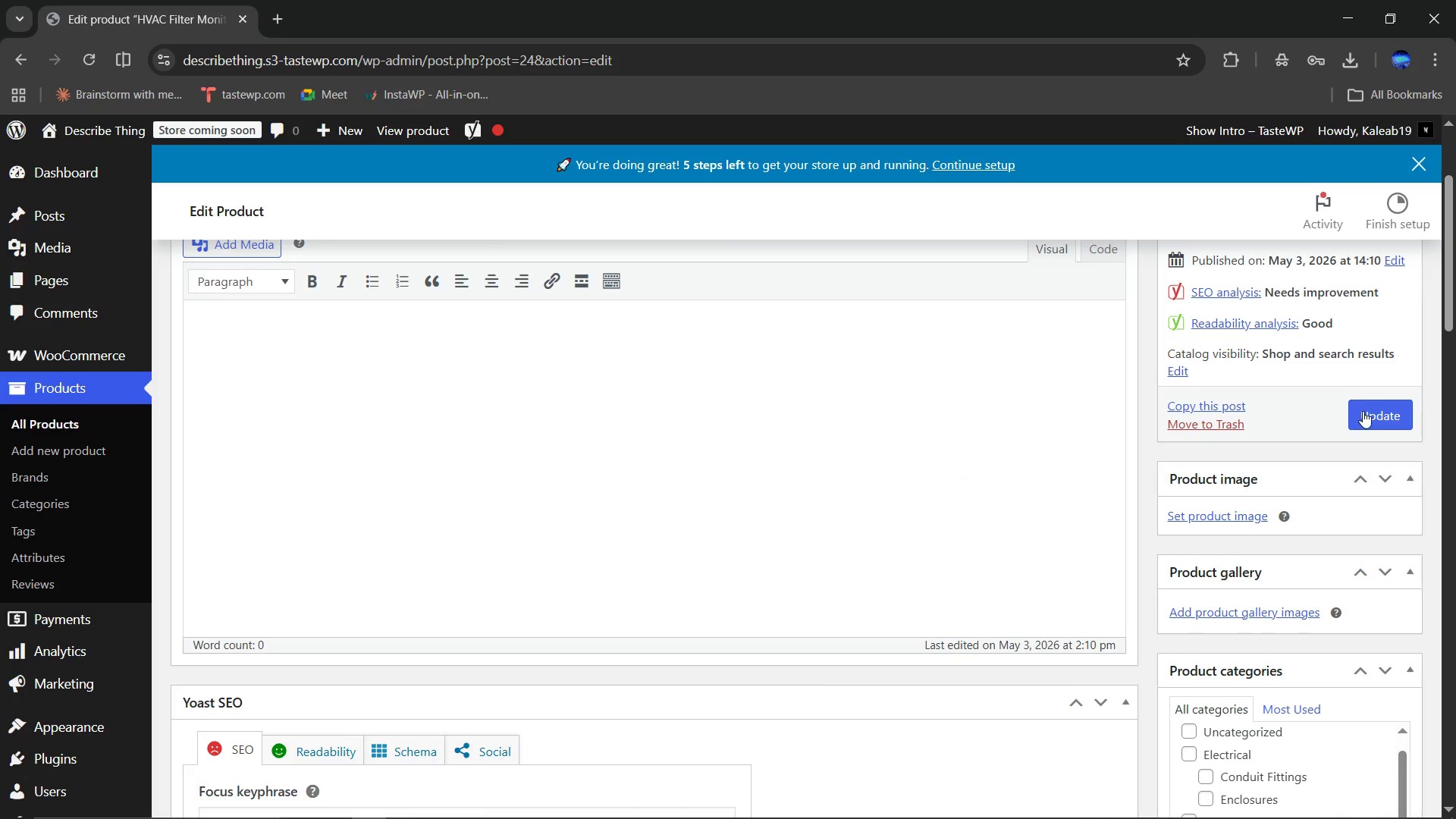 
left_click([1363, 411])
 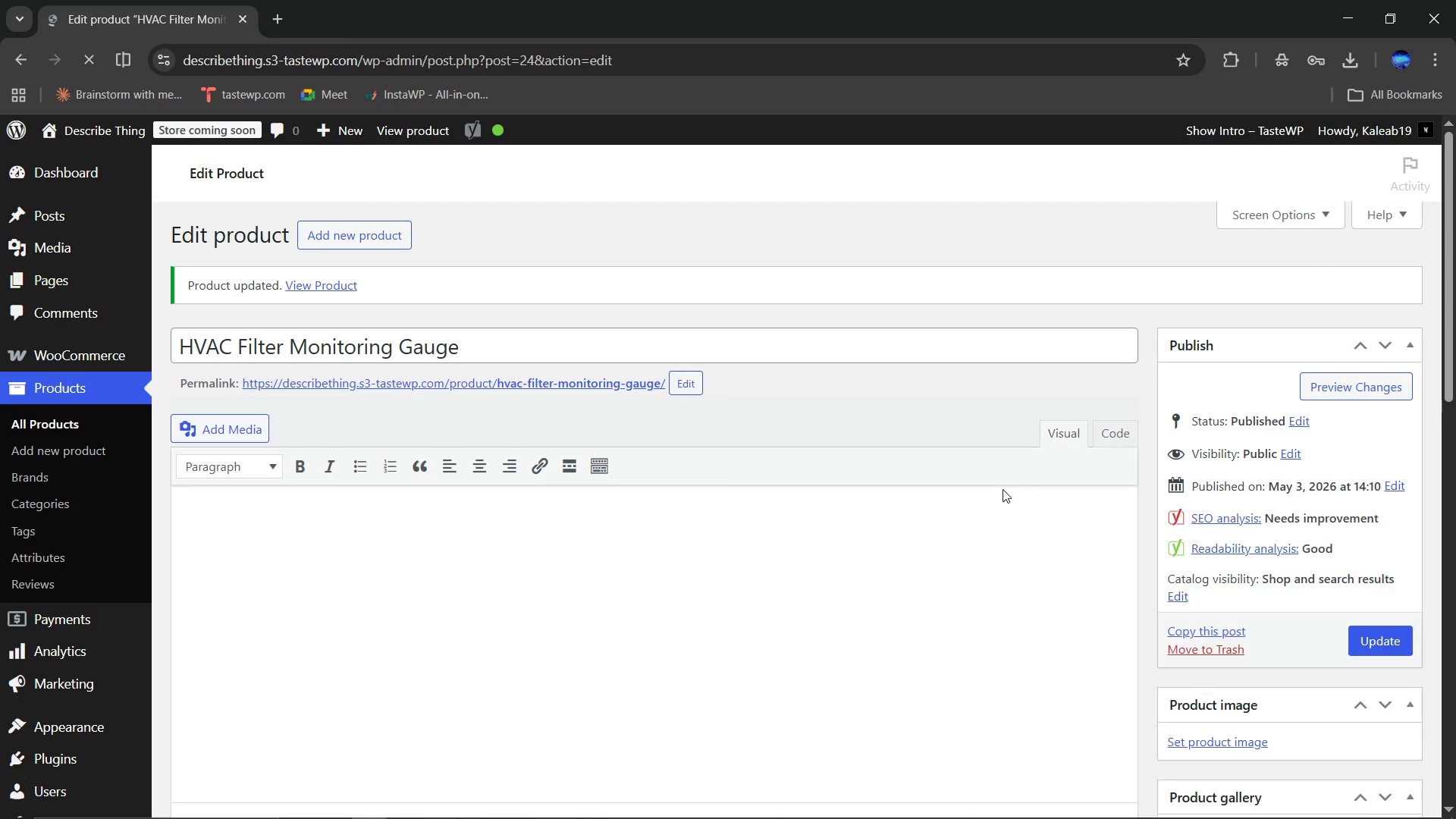 
wait(10.66)
 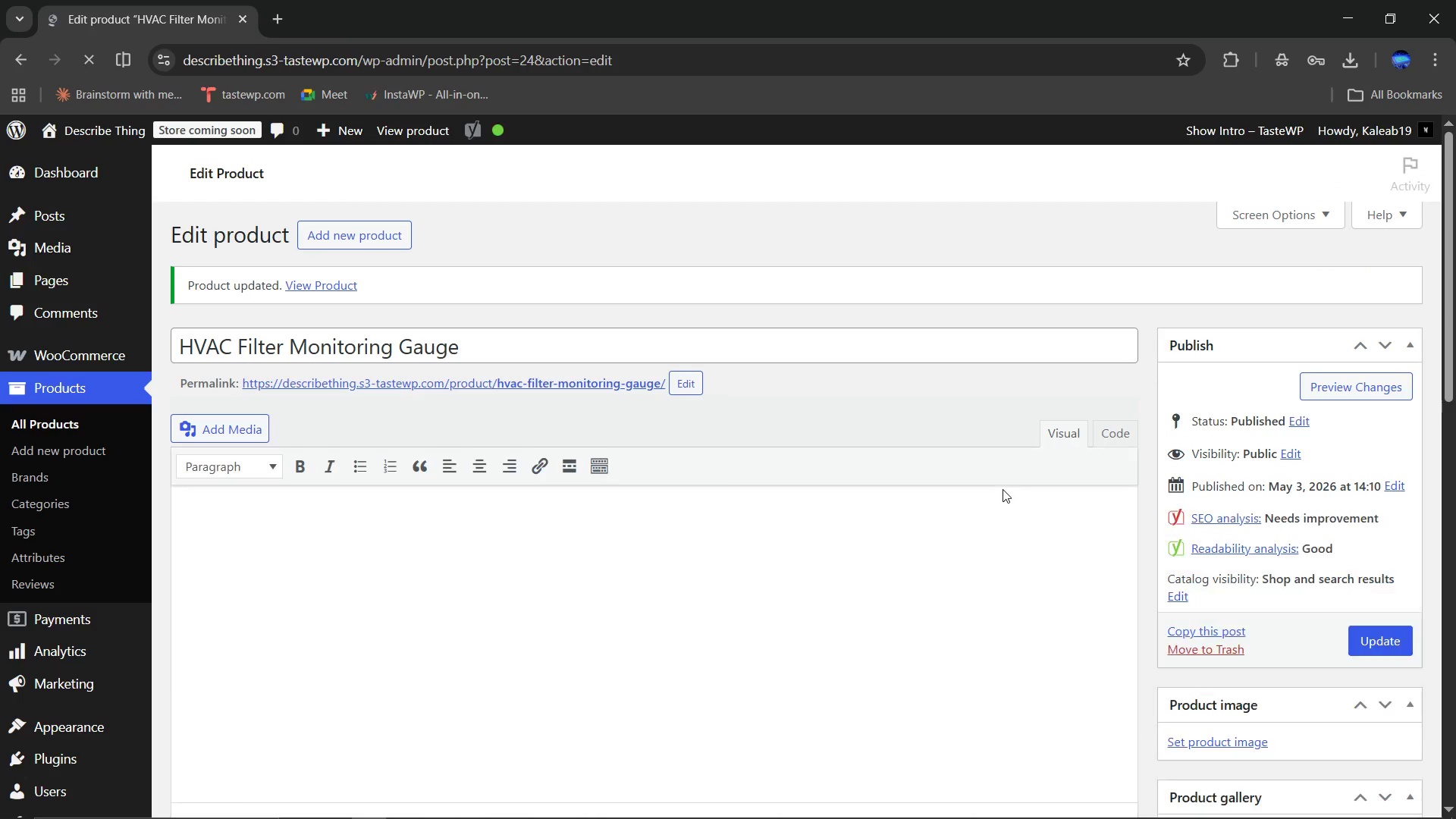 
left_click([729, 805])